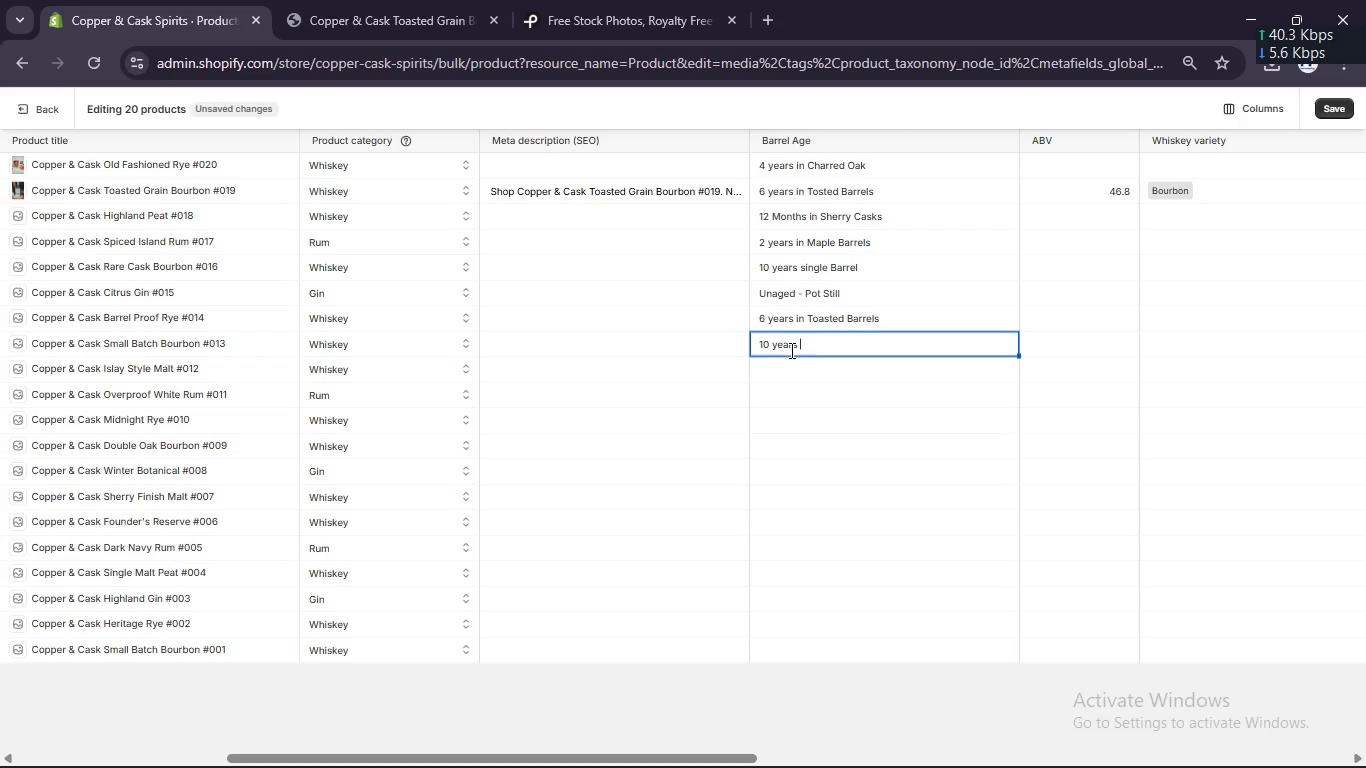 
left_click([766, 315])
 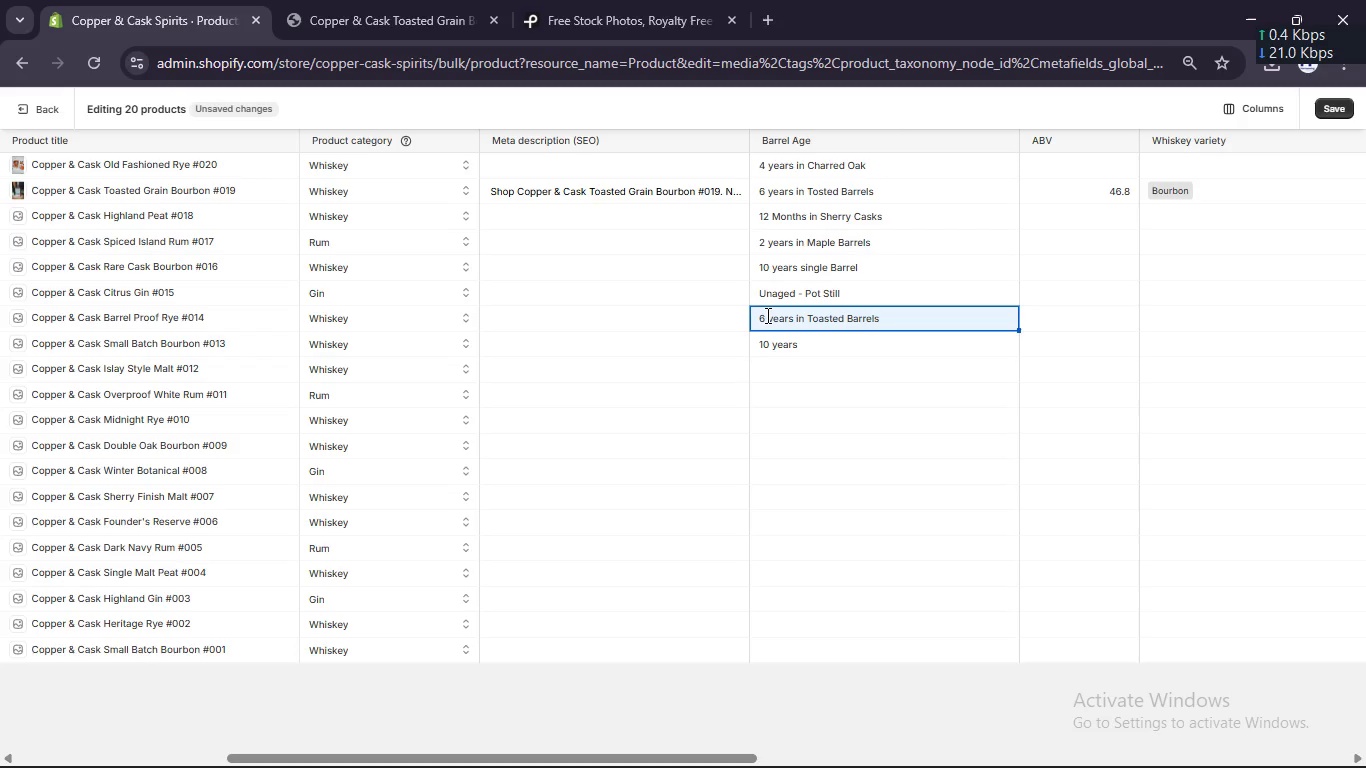 
left_click([766, 315])
 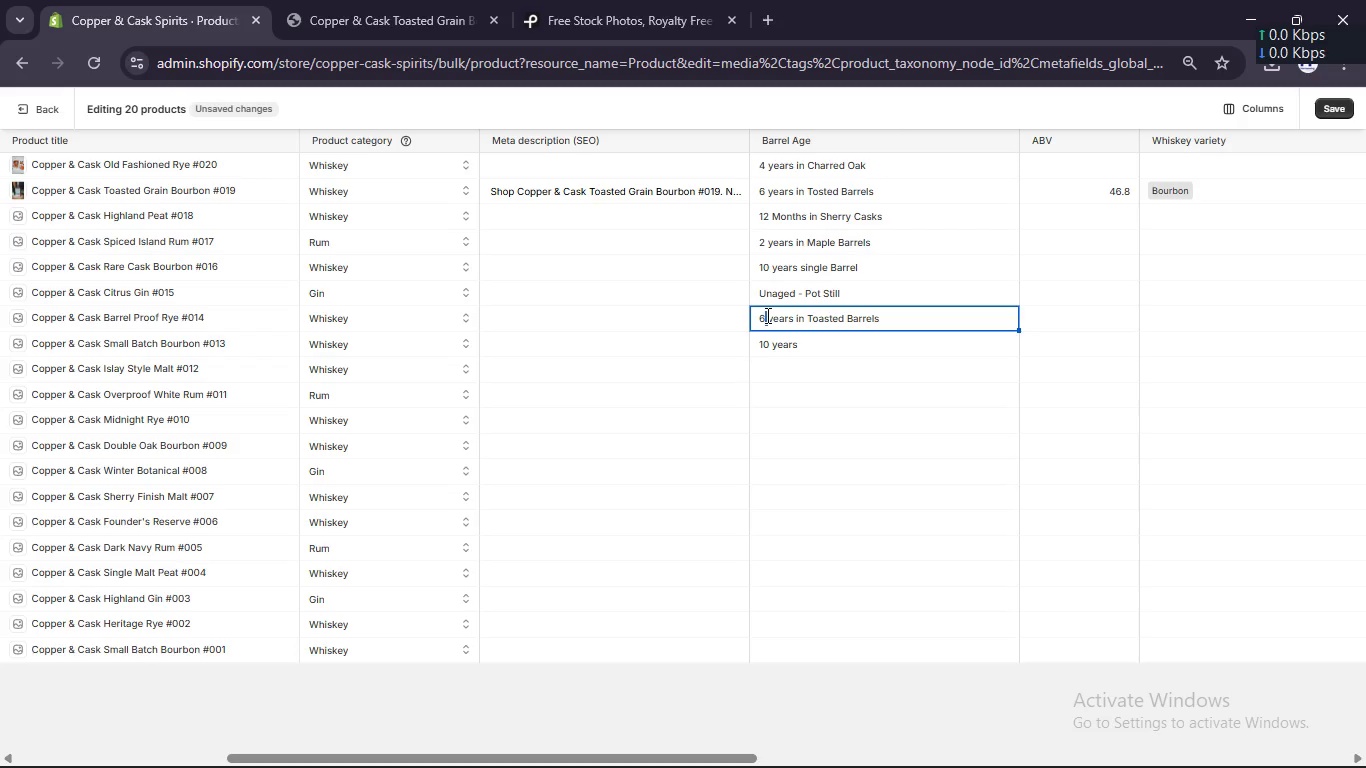 
double_click([766, 315])
 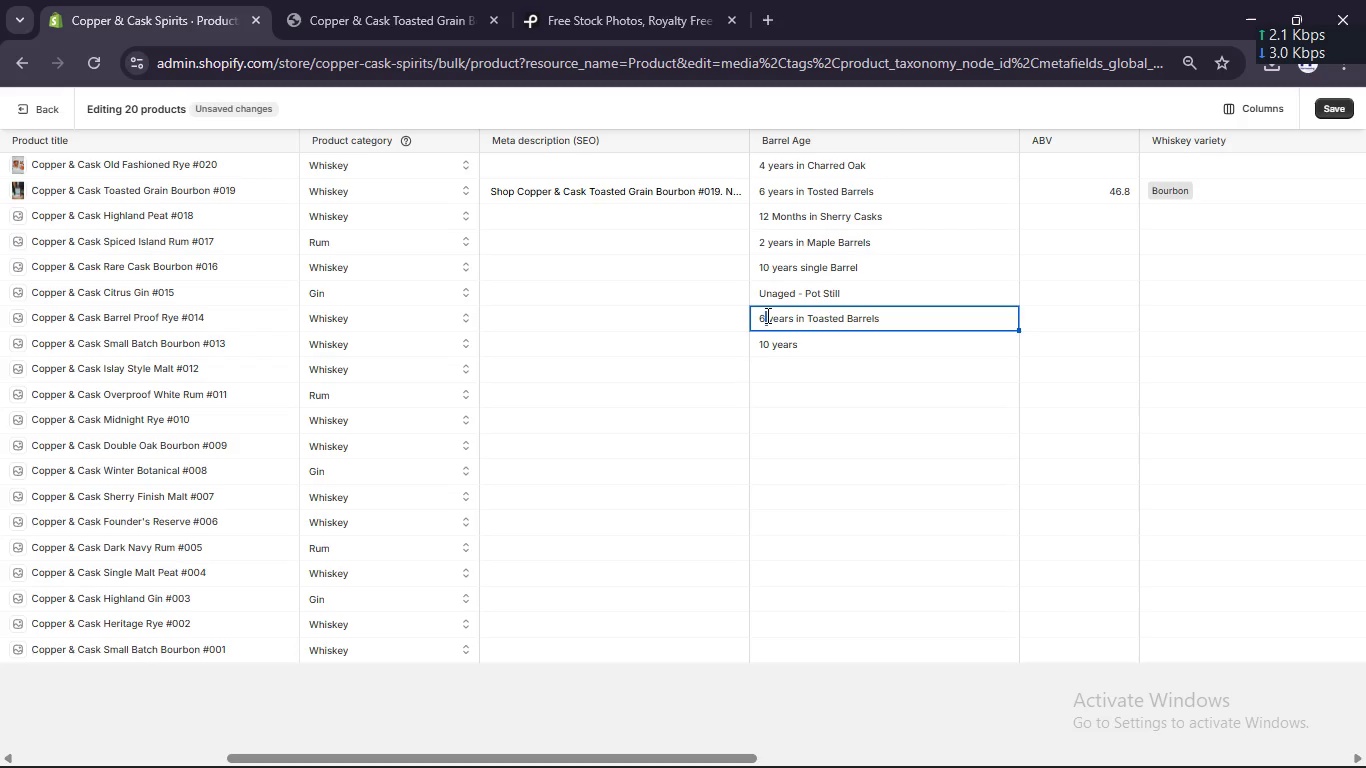 
key(Control+A)
 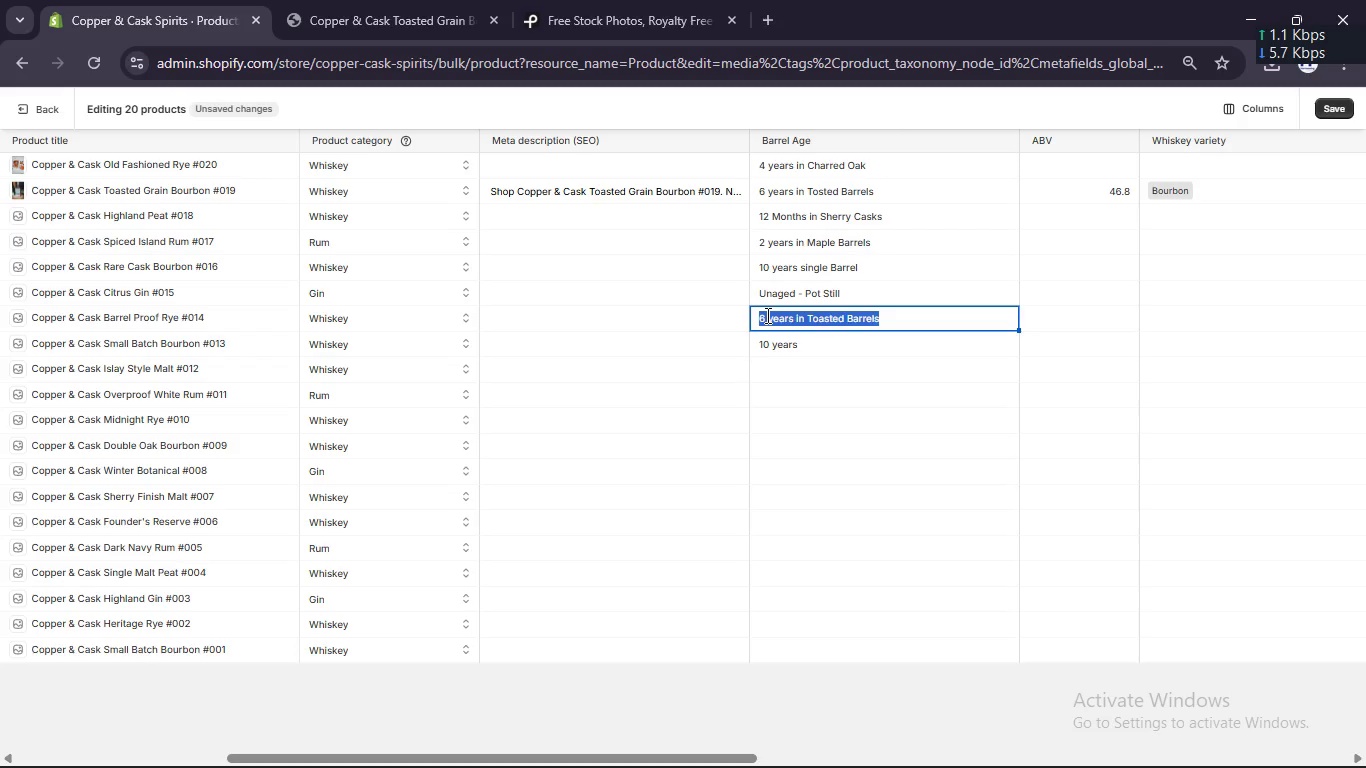 
type(8 years resere)
 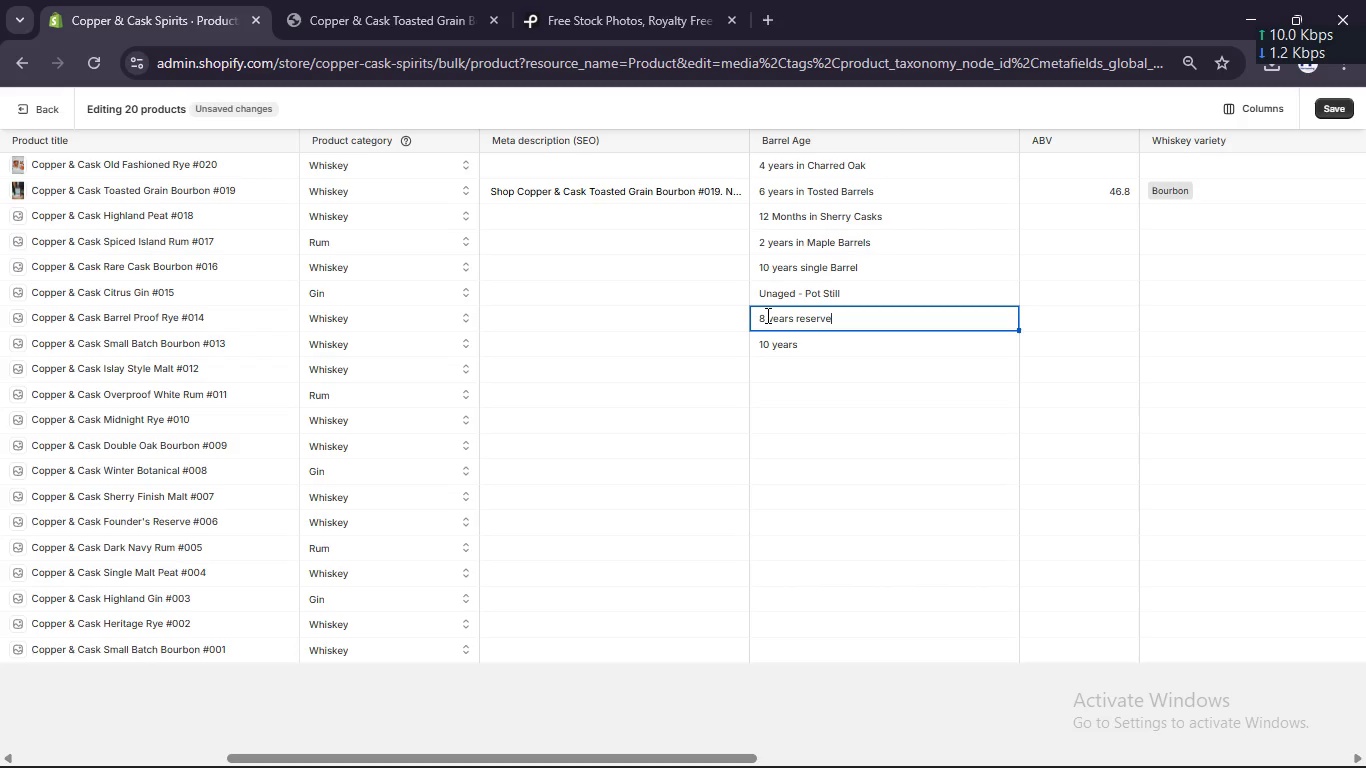 
hold_key(key=V, duration=0.31)
 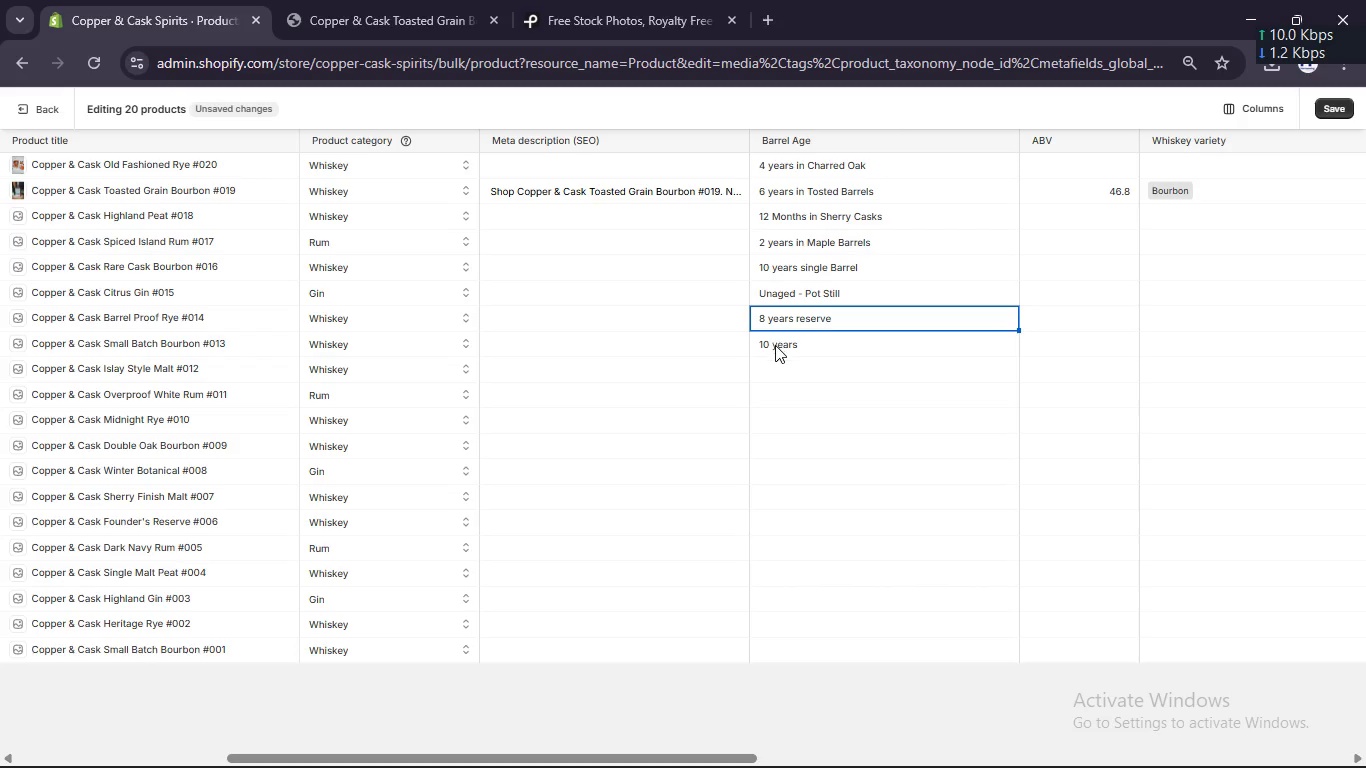 
left_click([775, 346])
 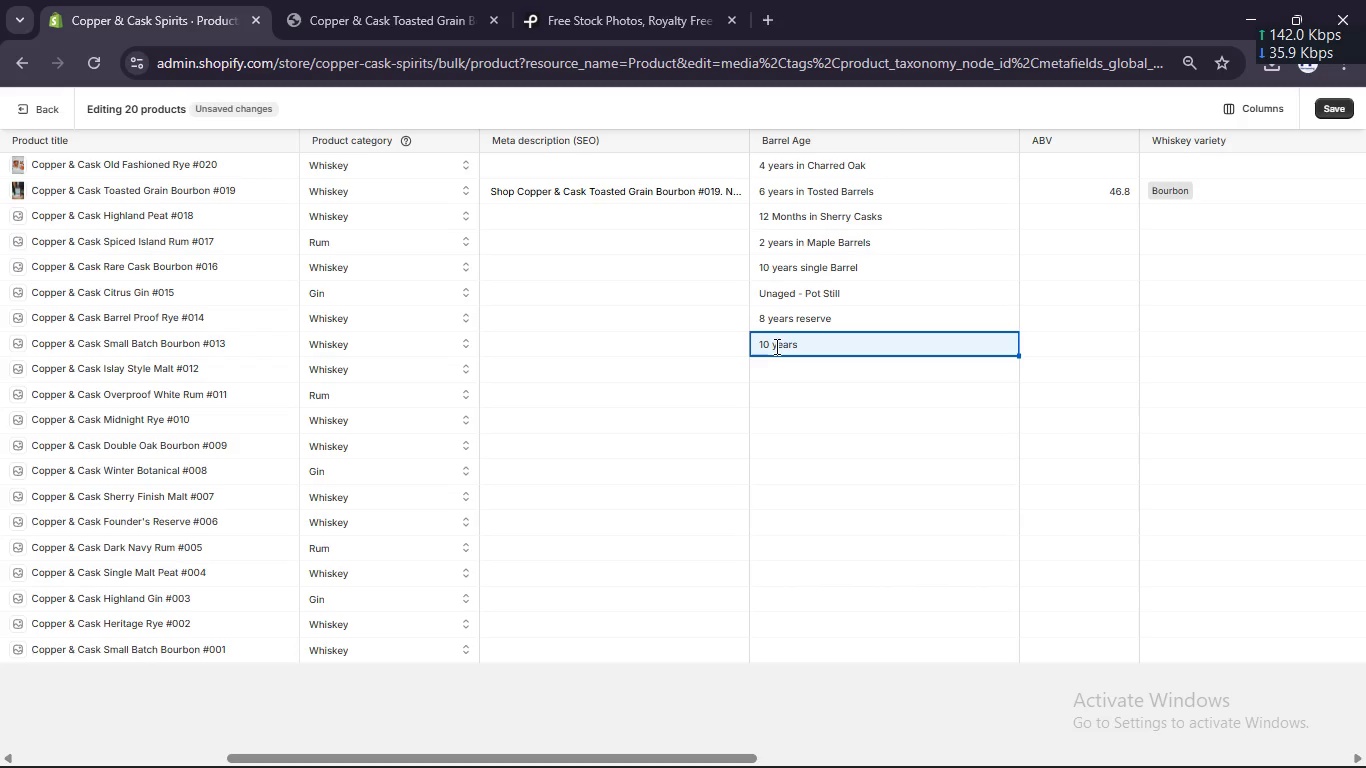 
key(Control+A)
 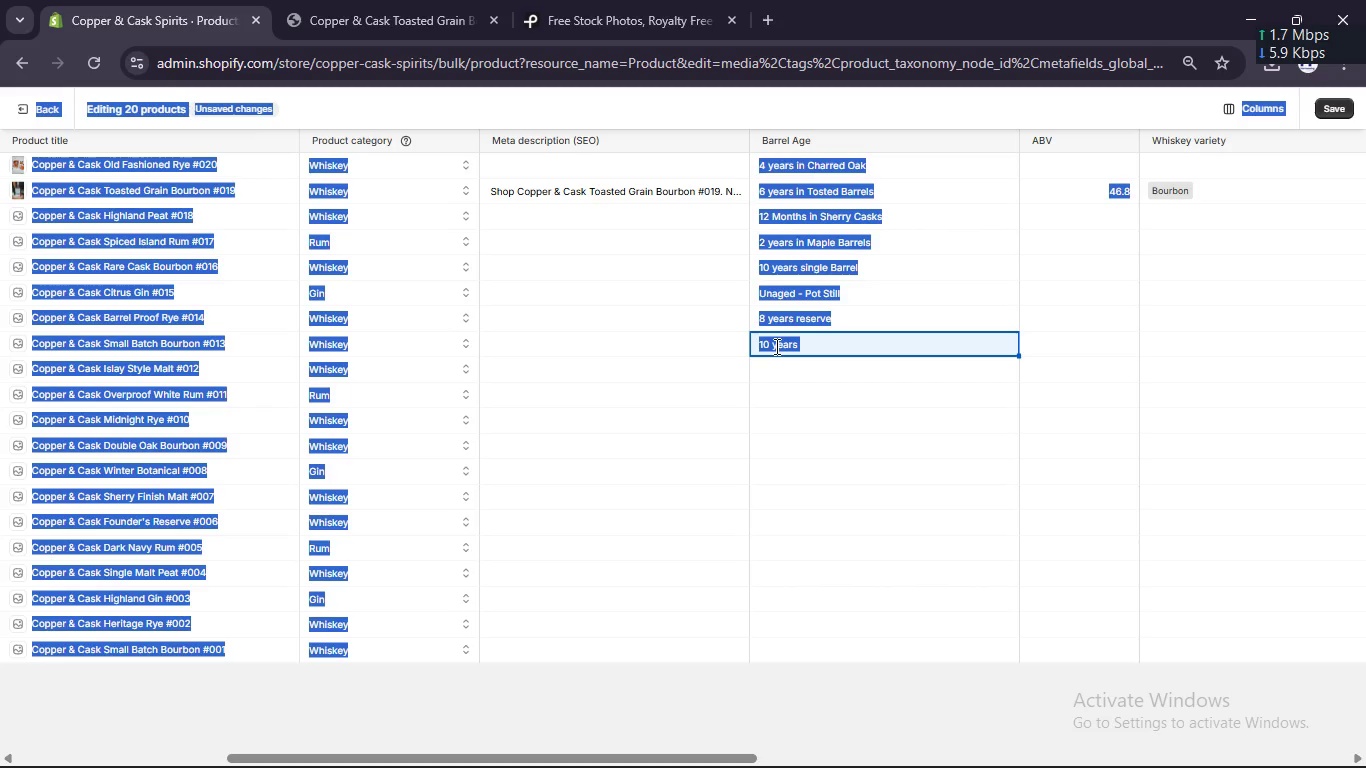 
double_click([775, 346])
 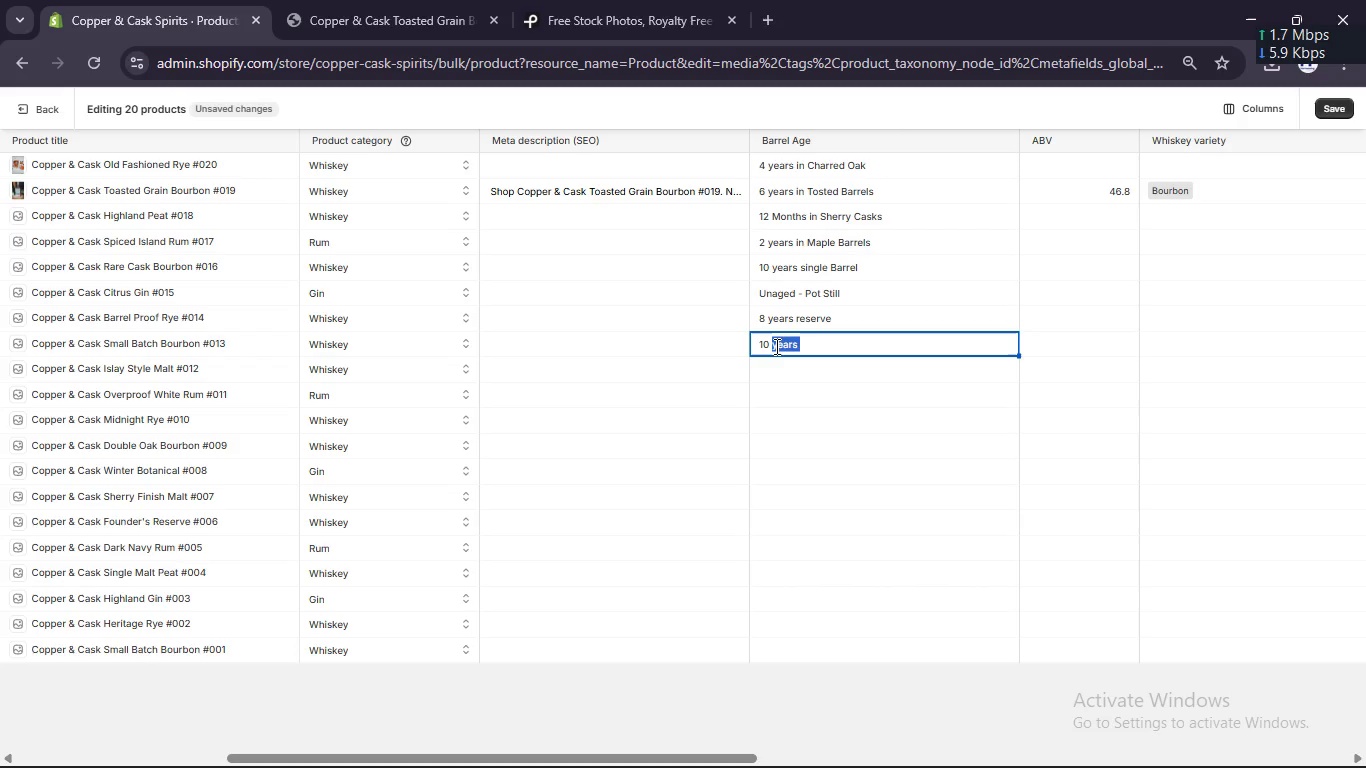 
left_click([775, 346])
 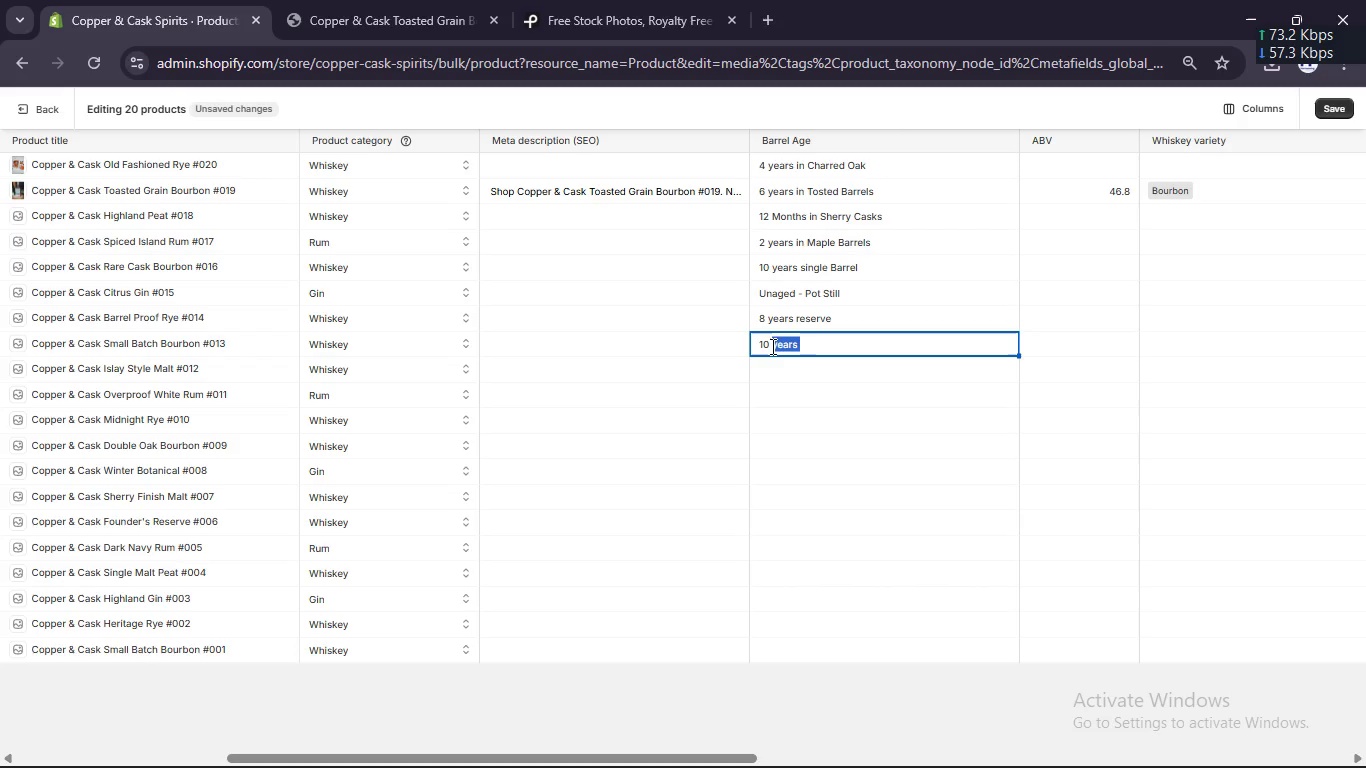 
left_click([758, 346])
 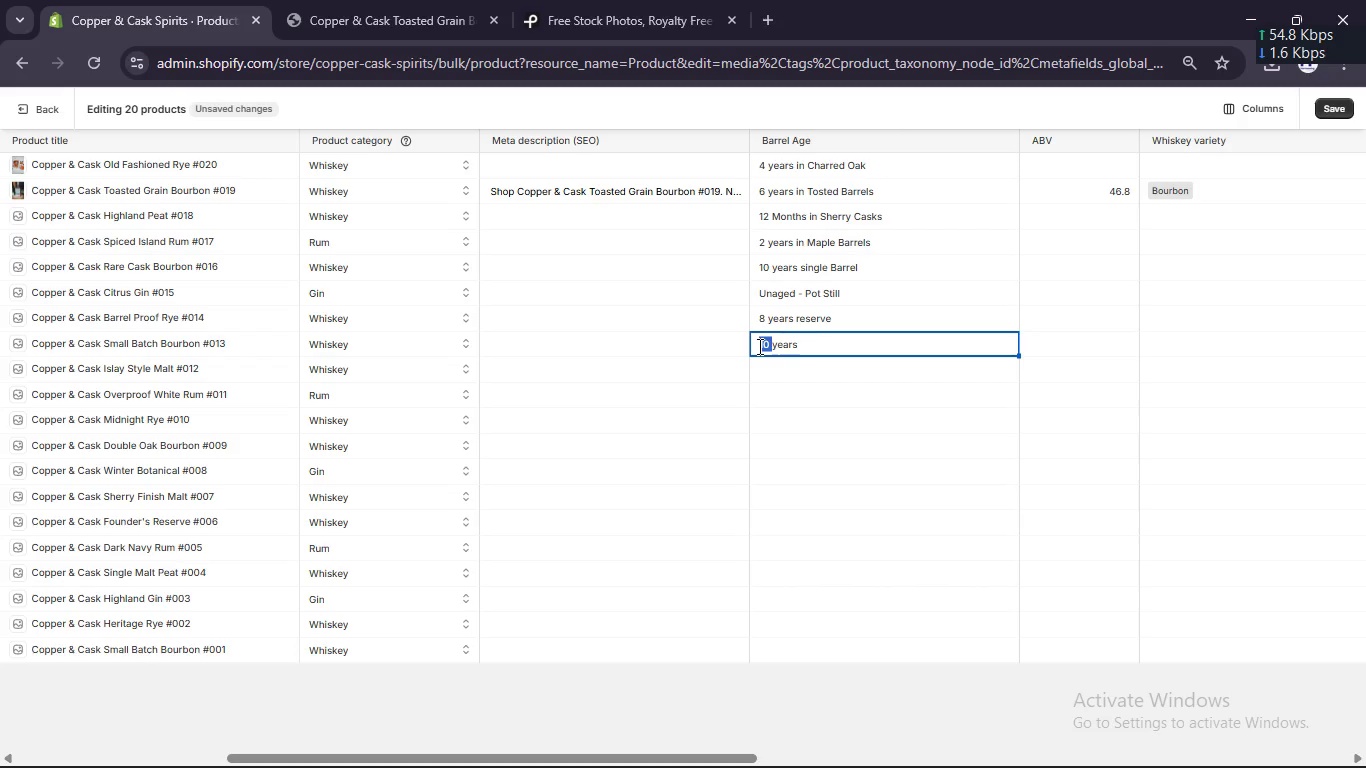 
double_click([758, 346])
 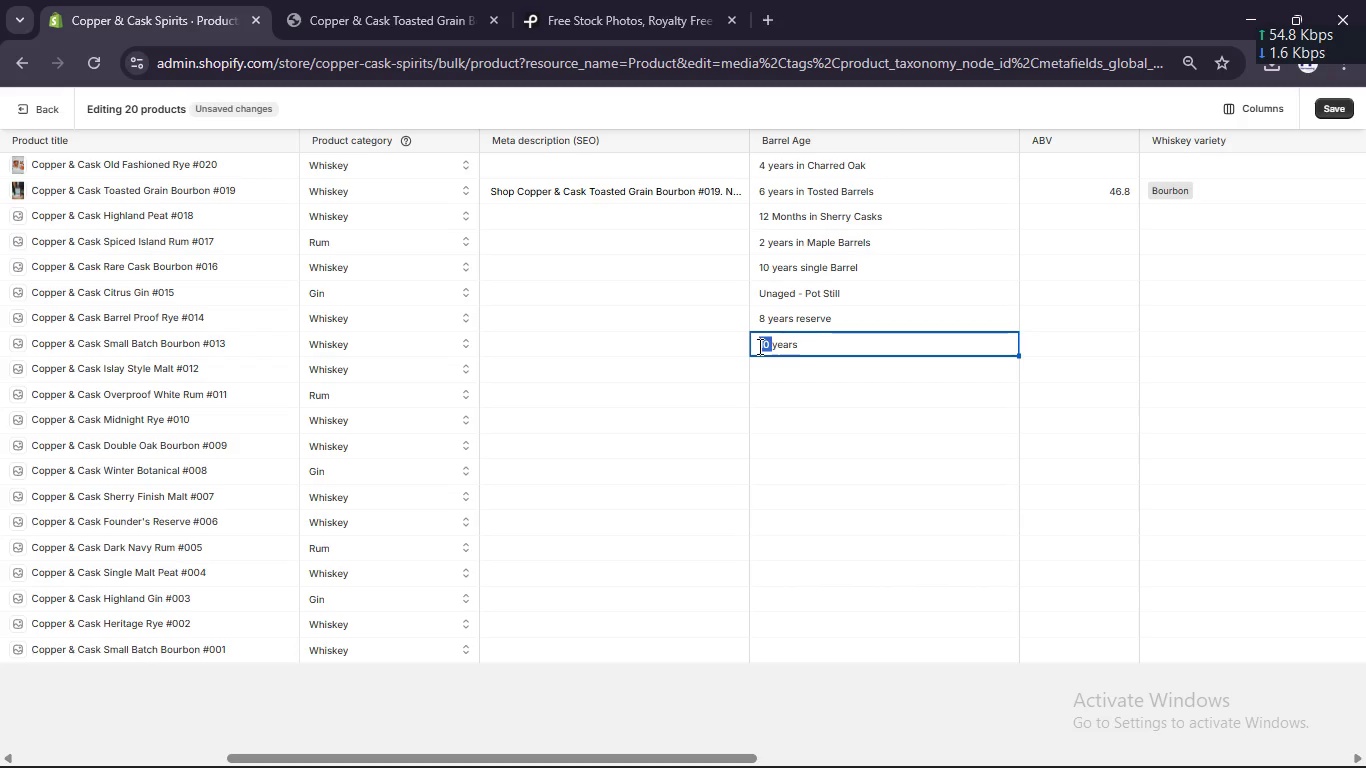 
key(4)
 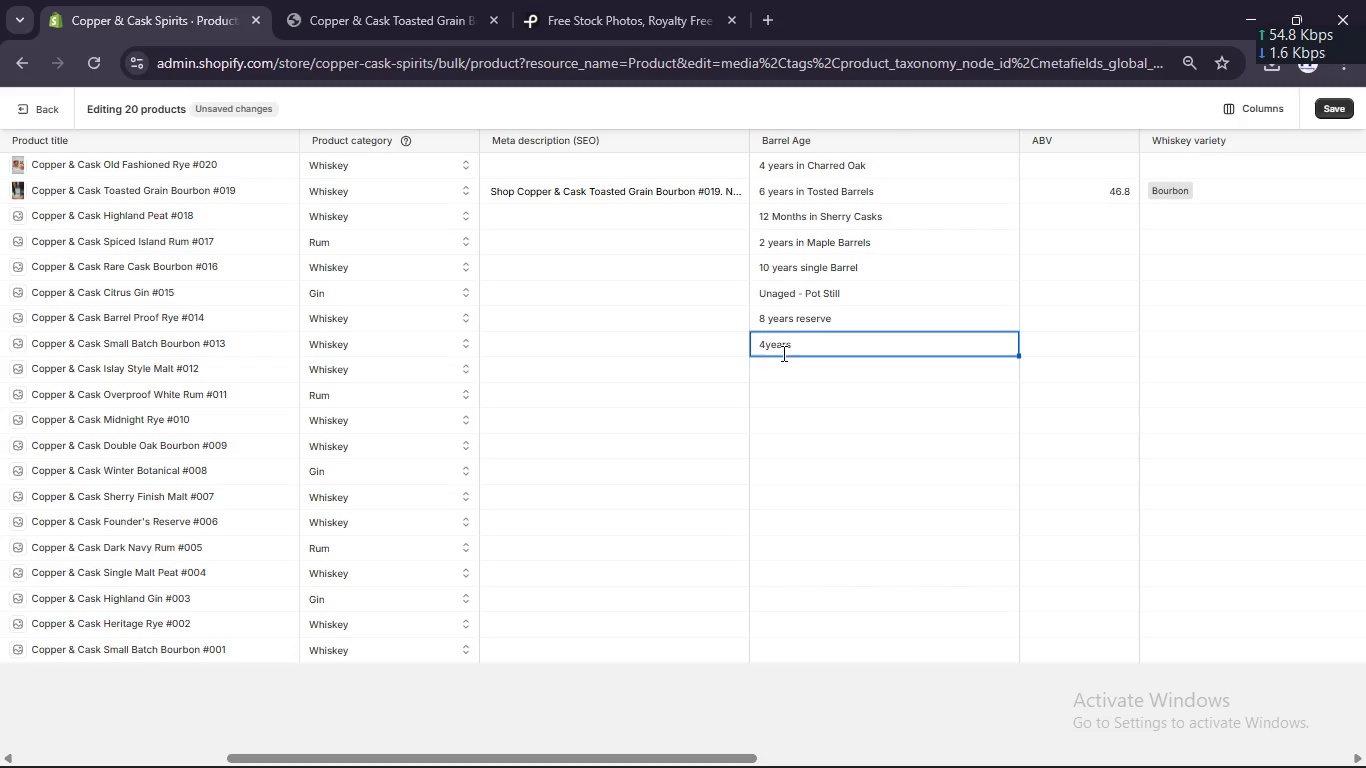 
key(Space)
 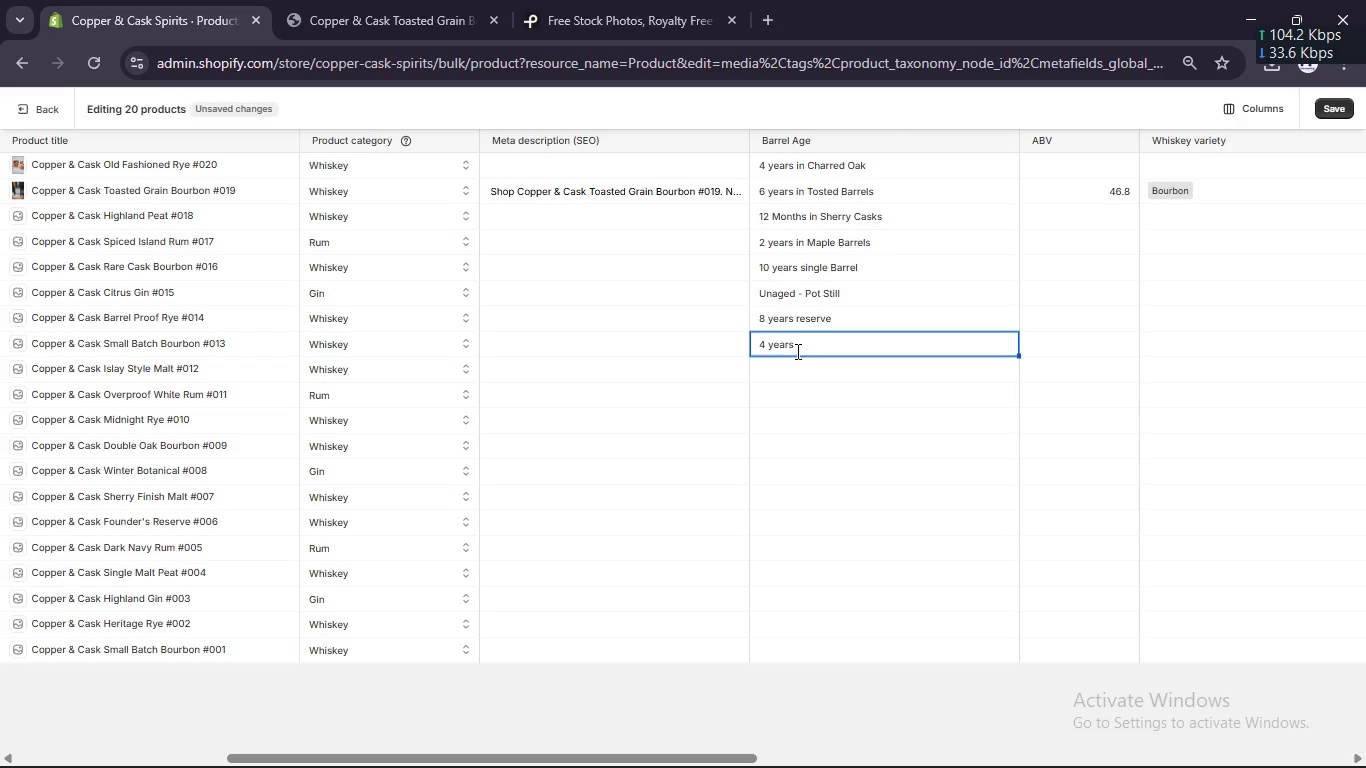 
left_click([796, 351])
 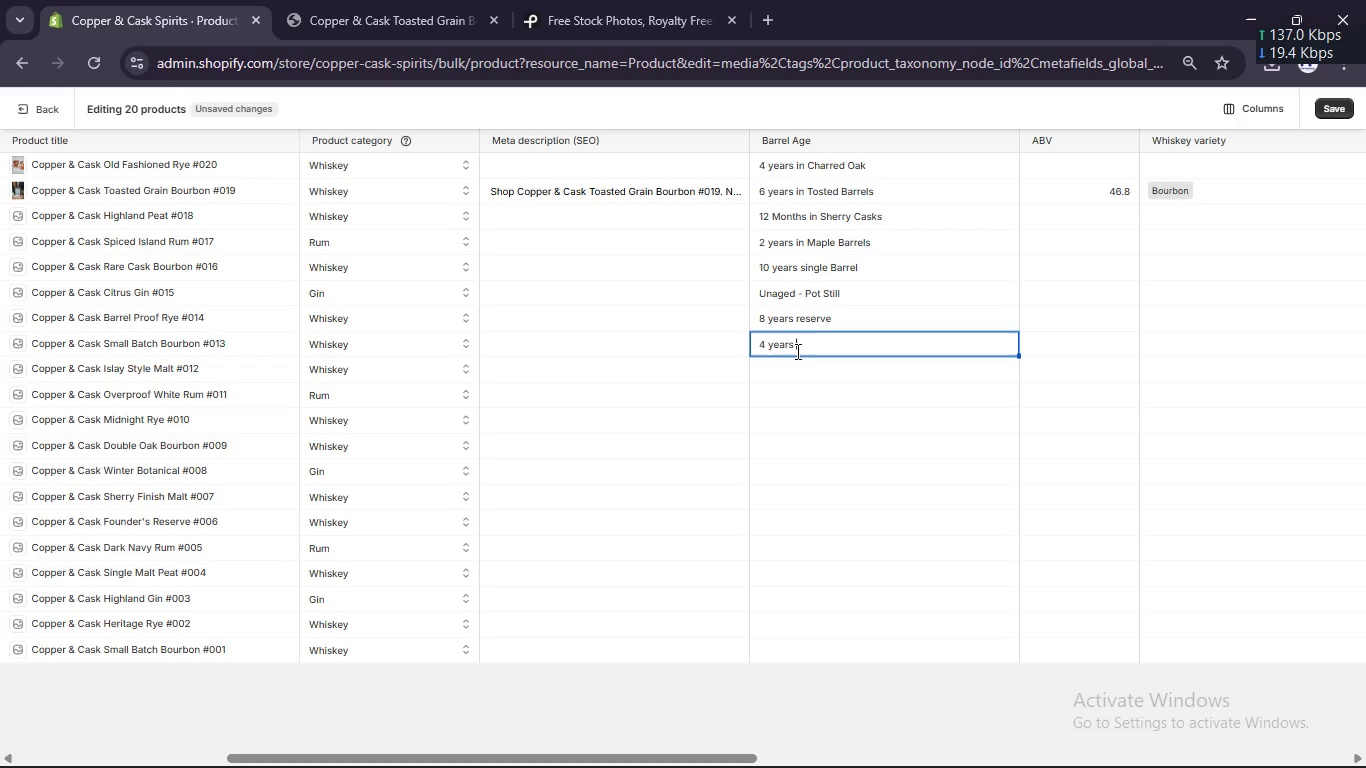 
type(in Charred Oak)
 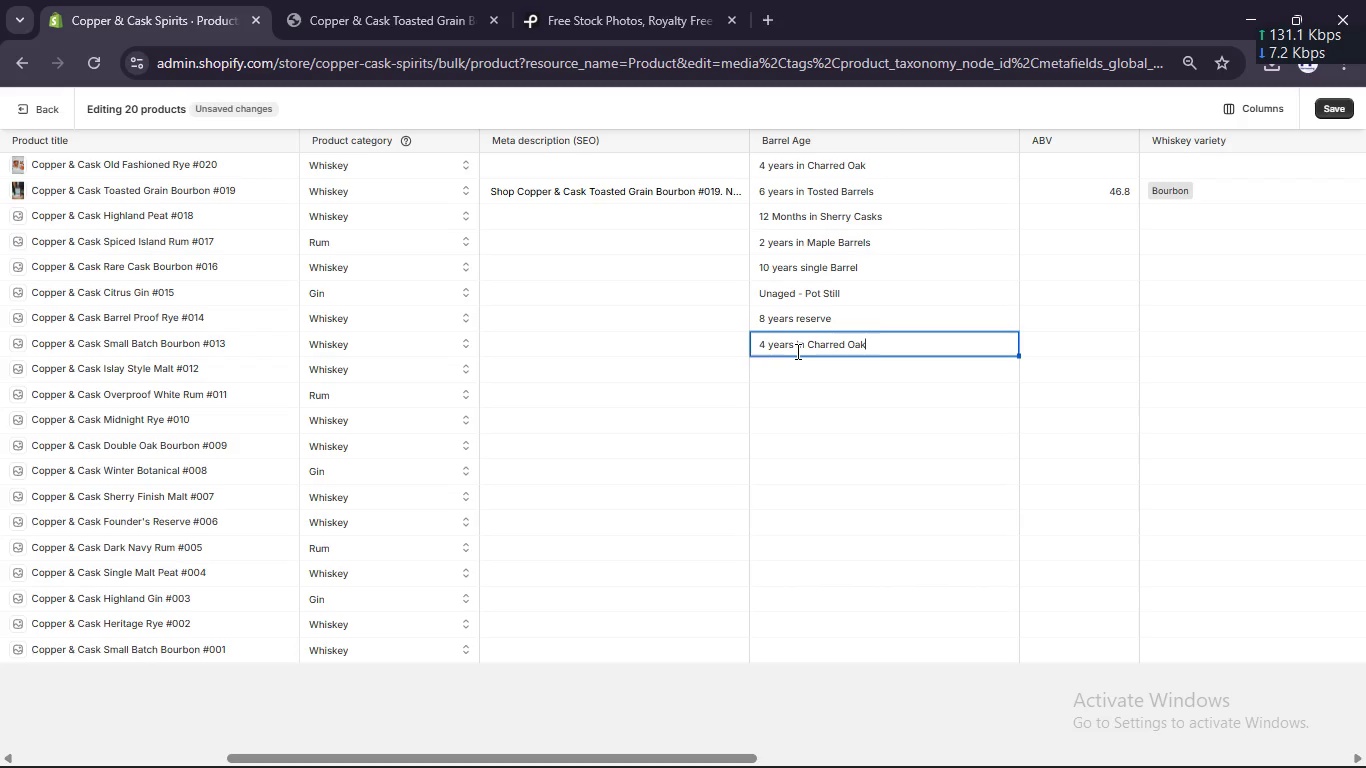 
left_click([802, 370])
 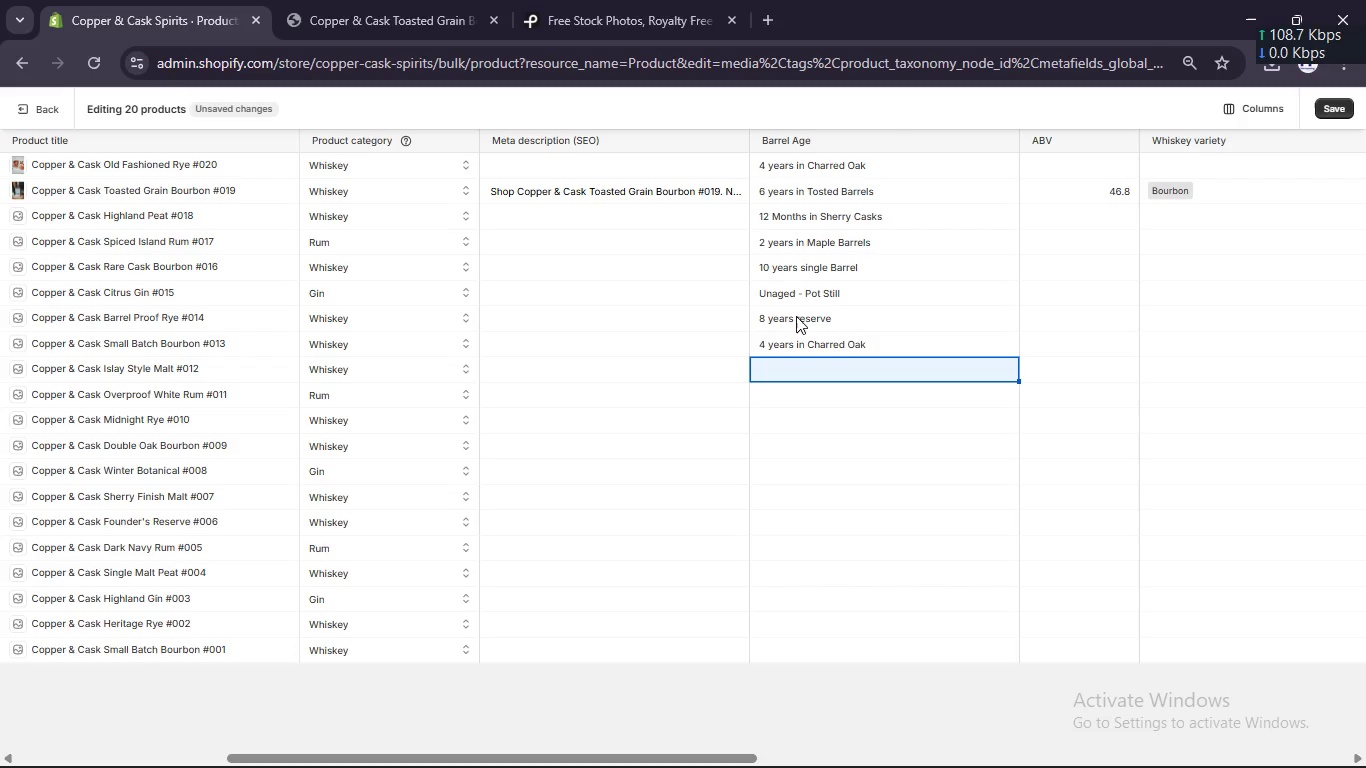 
wait(6.05)
 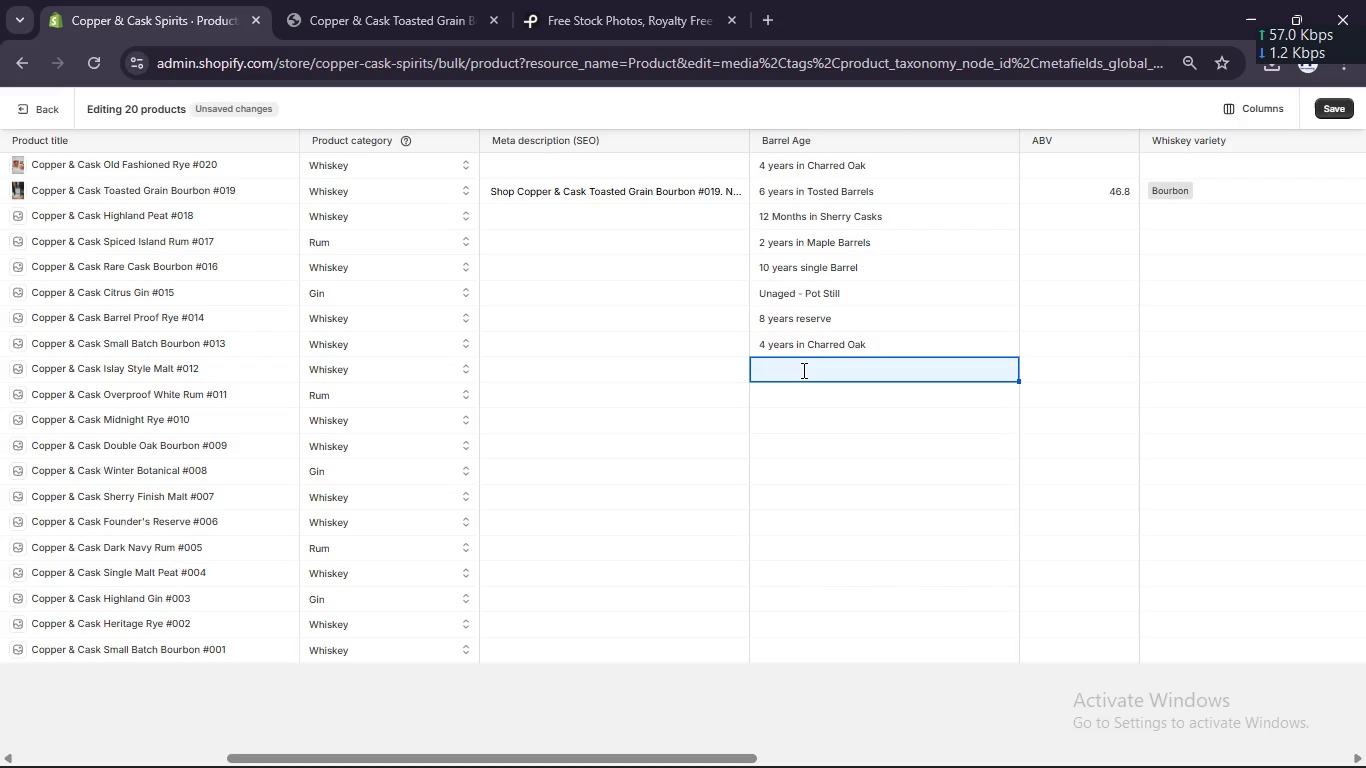 
left_click([802, 372])
 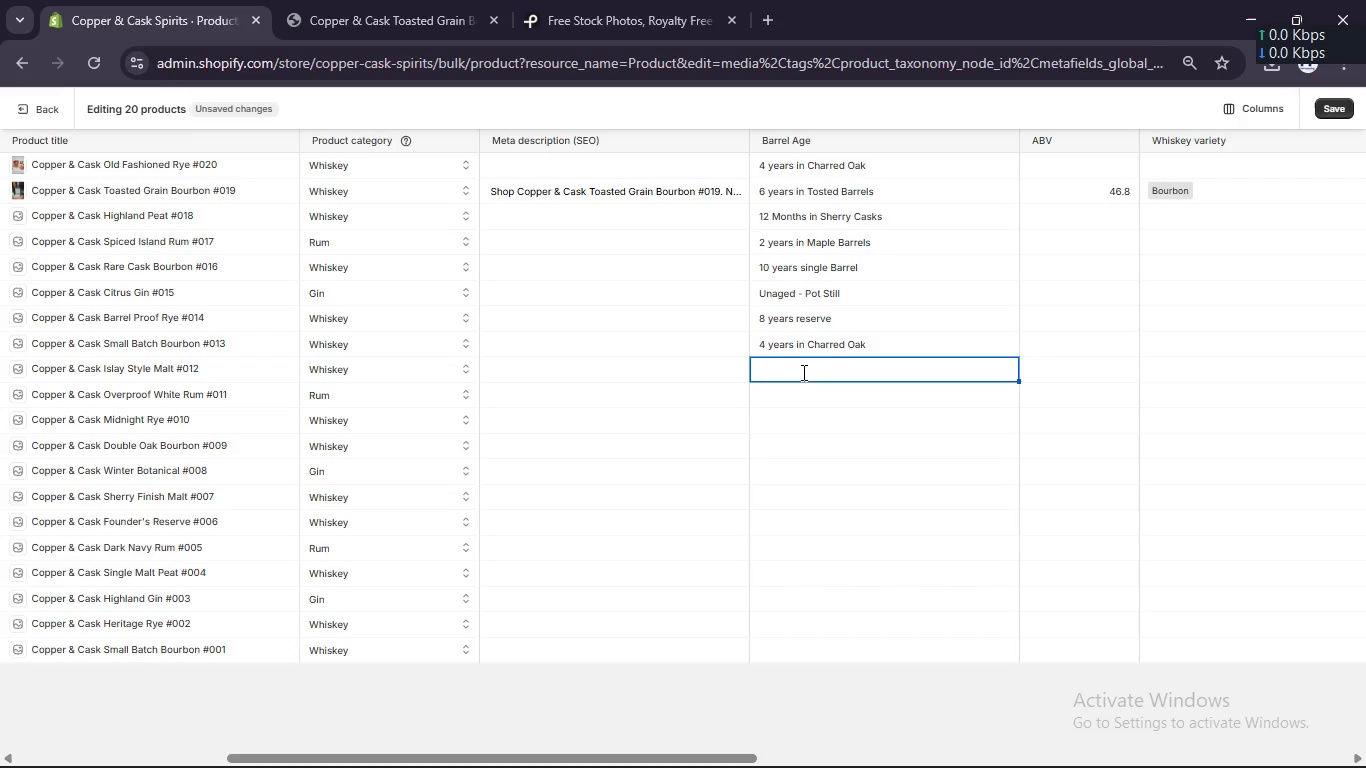 
wait(6.48)
 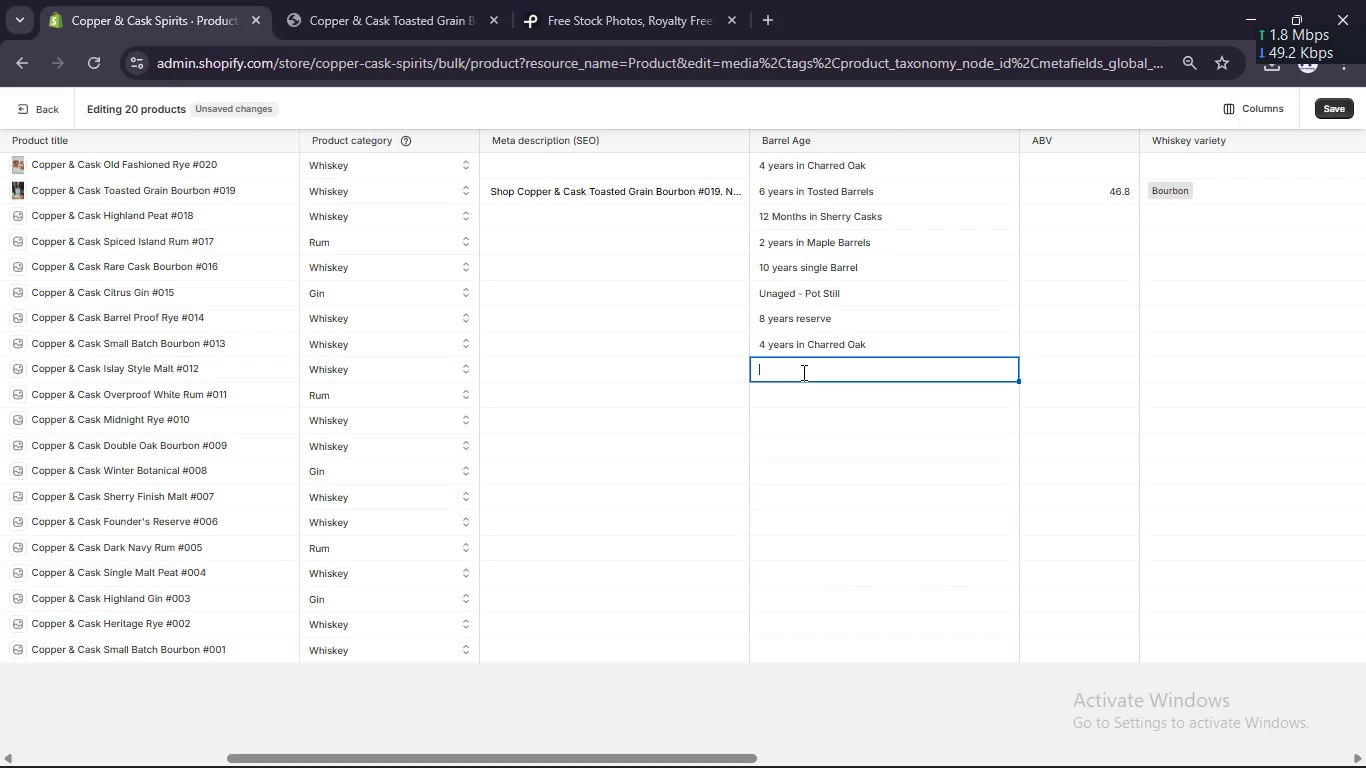 
type(10 Years Signl)
key(Backspace)
key(Backspace)
key(Backspace)
type(ngle Barrel)
 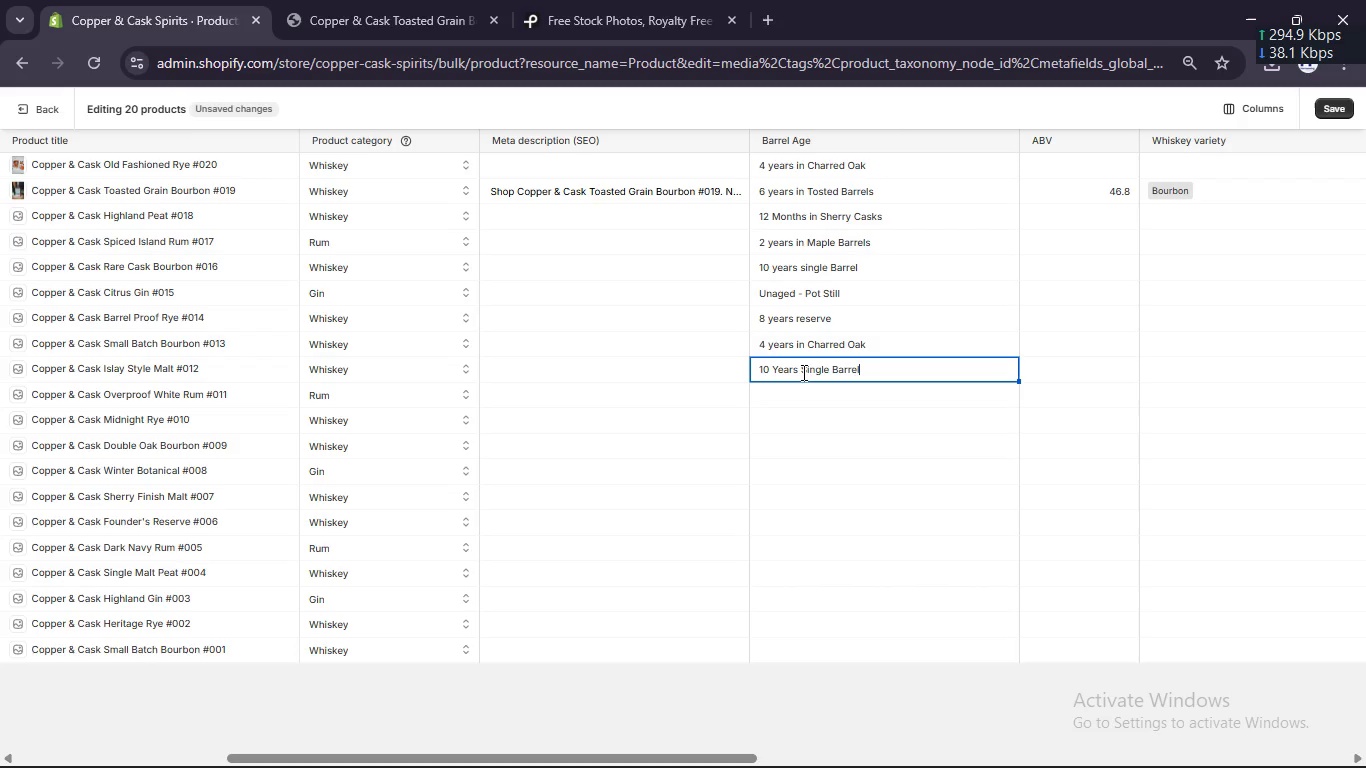 
 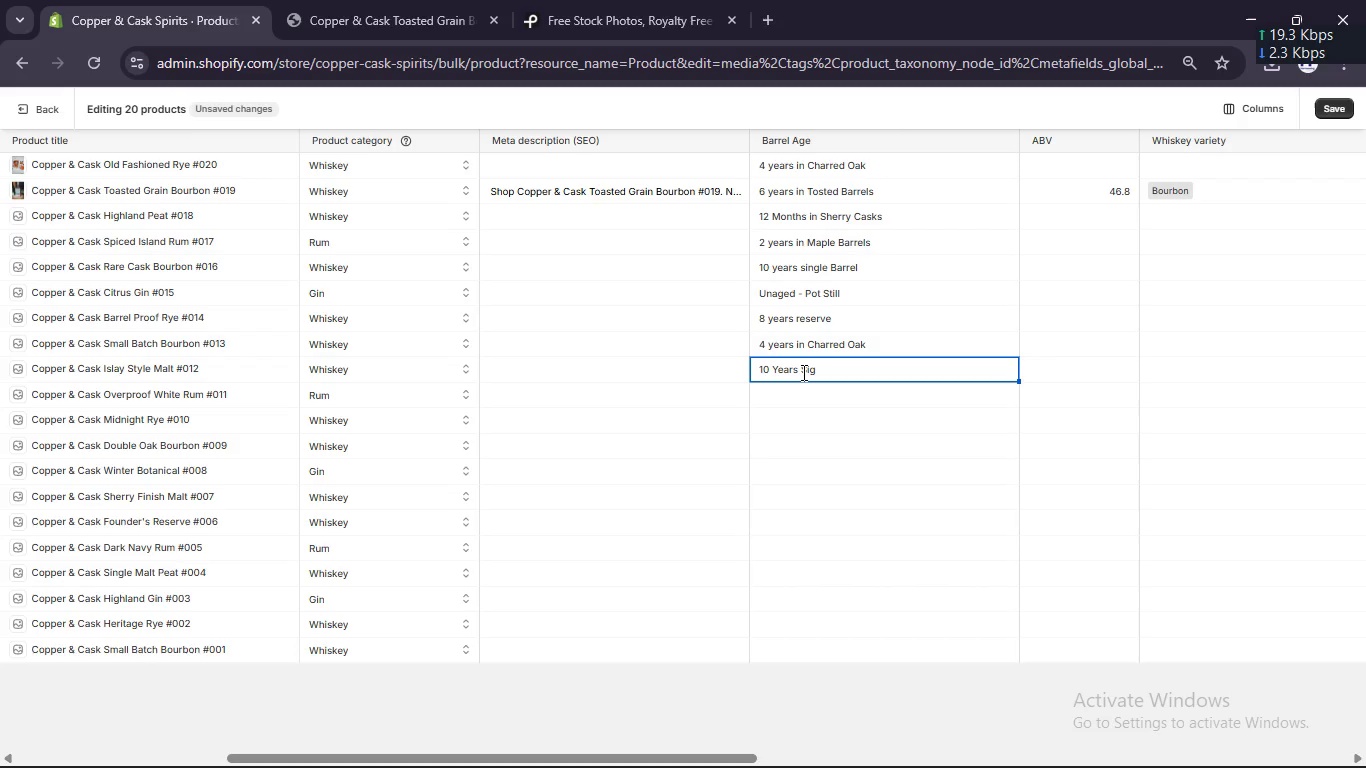 
key(Enter)
 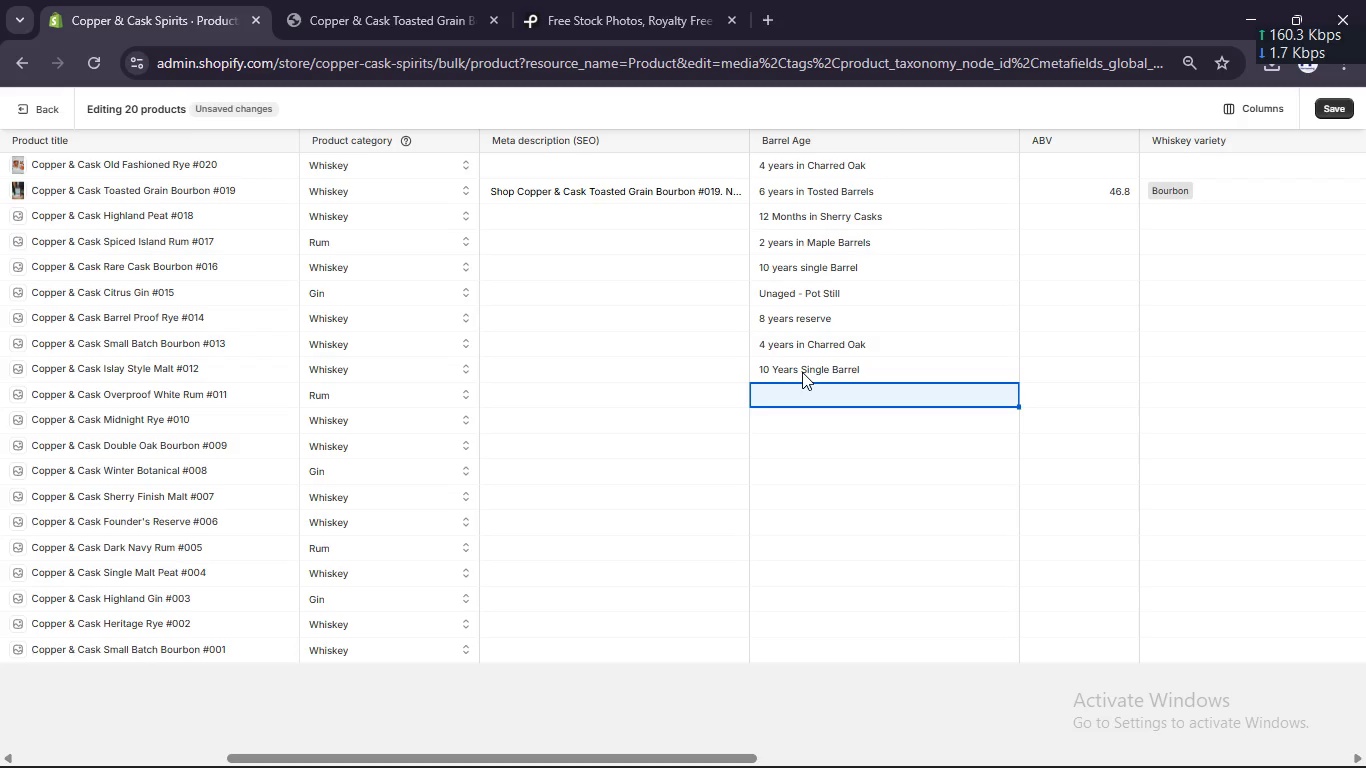 
left_click([804, 387])
 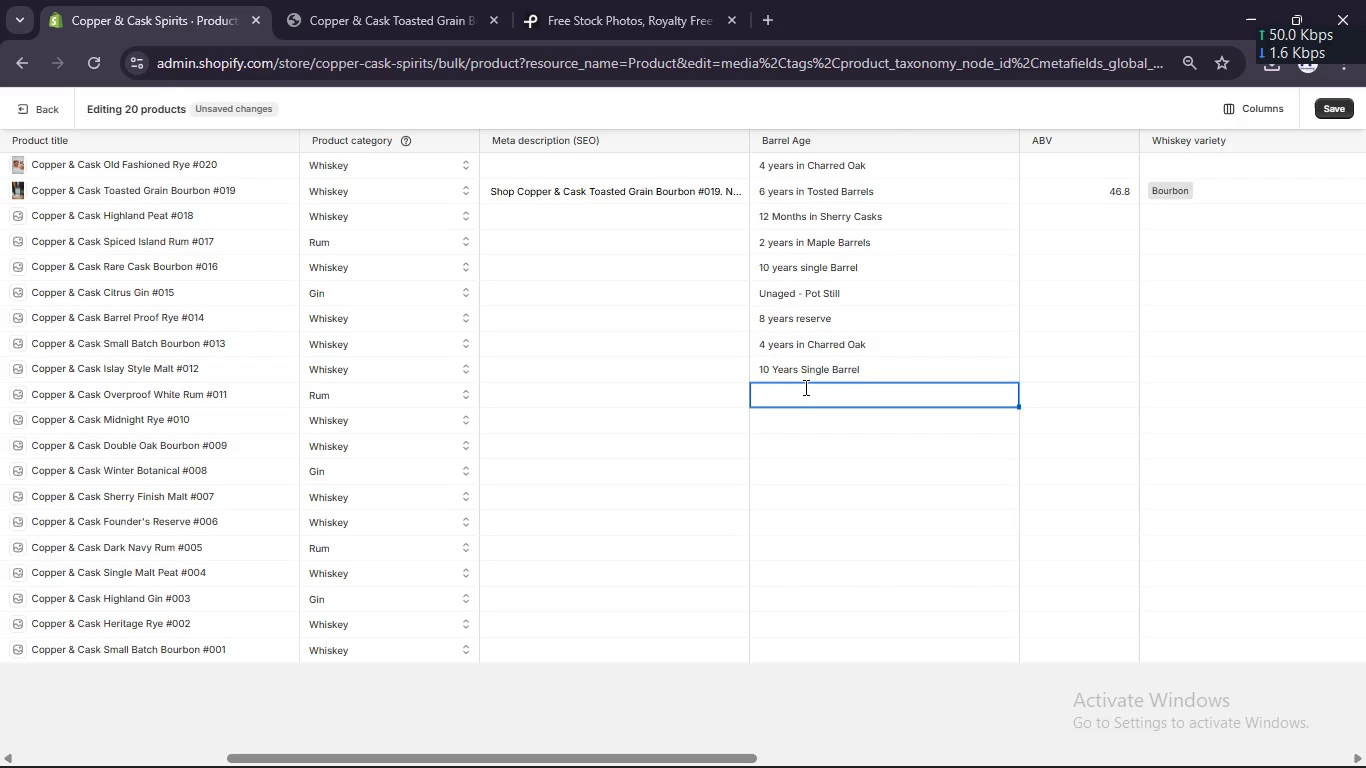 
type(Unaged - Pot Still)
 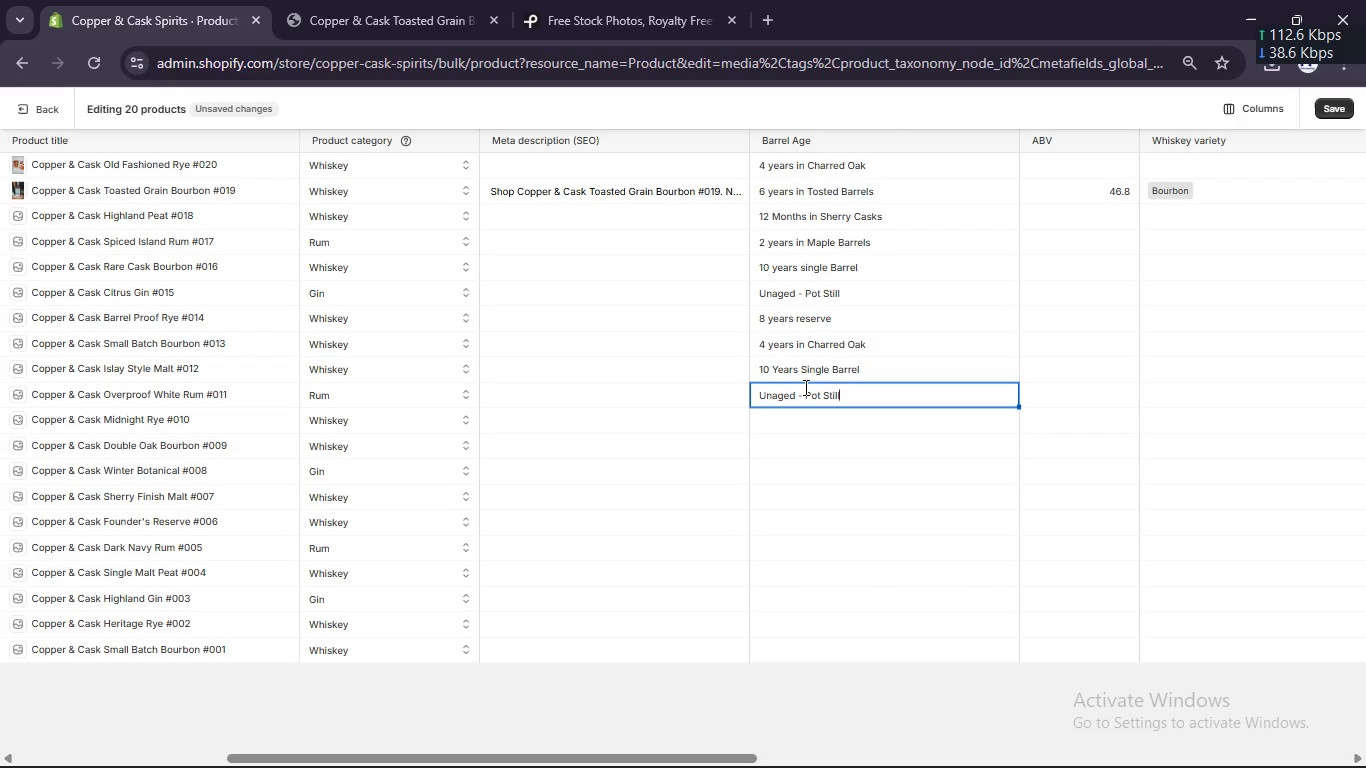 
key(Enter)
 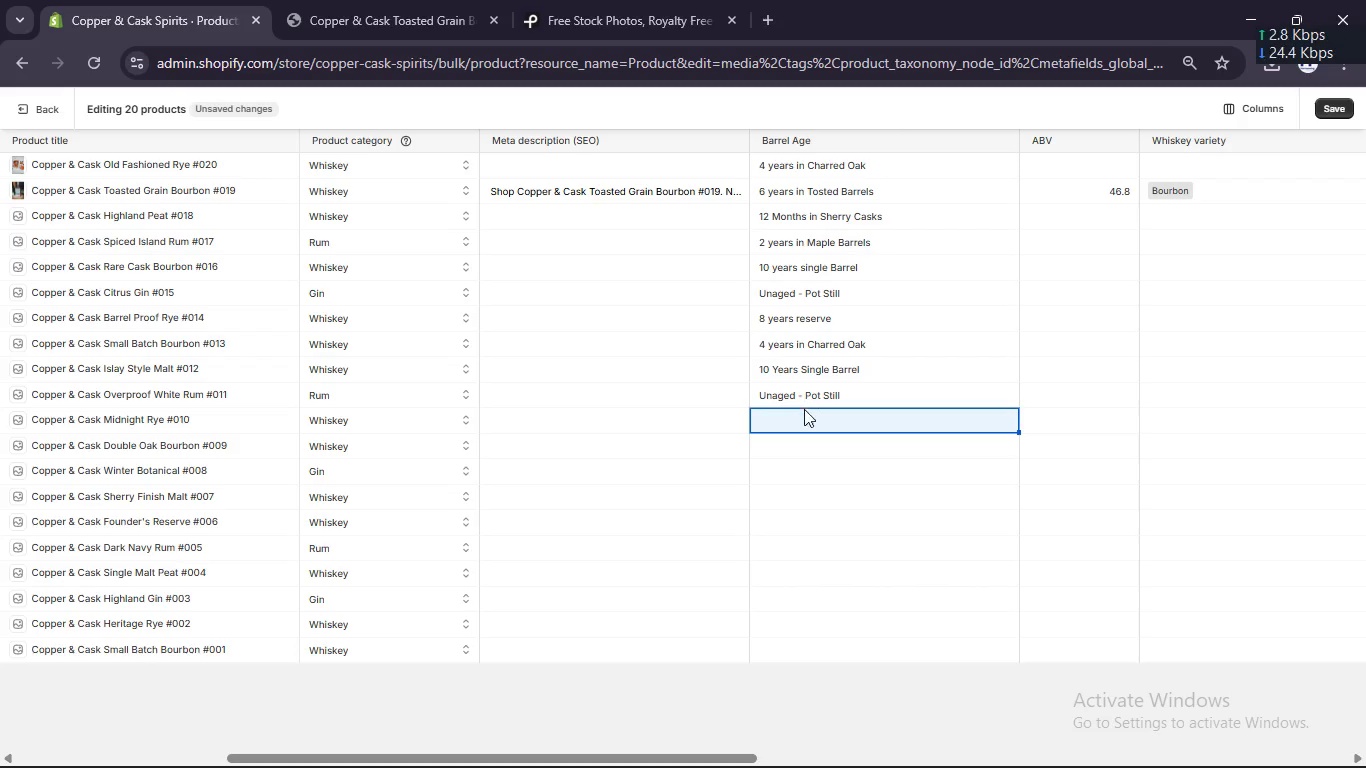 
left_click([805, 424])
 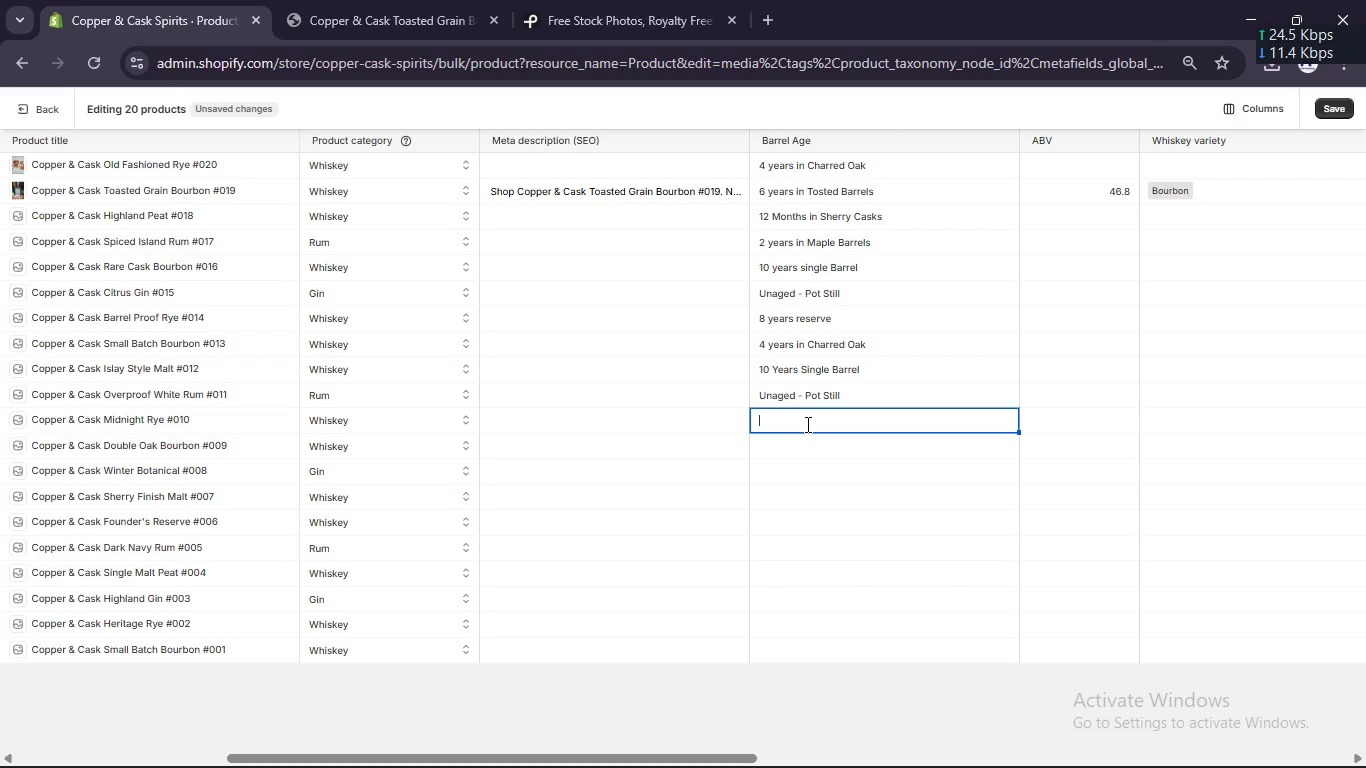 
key(6)
 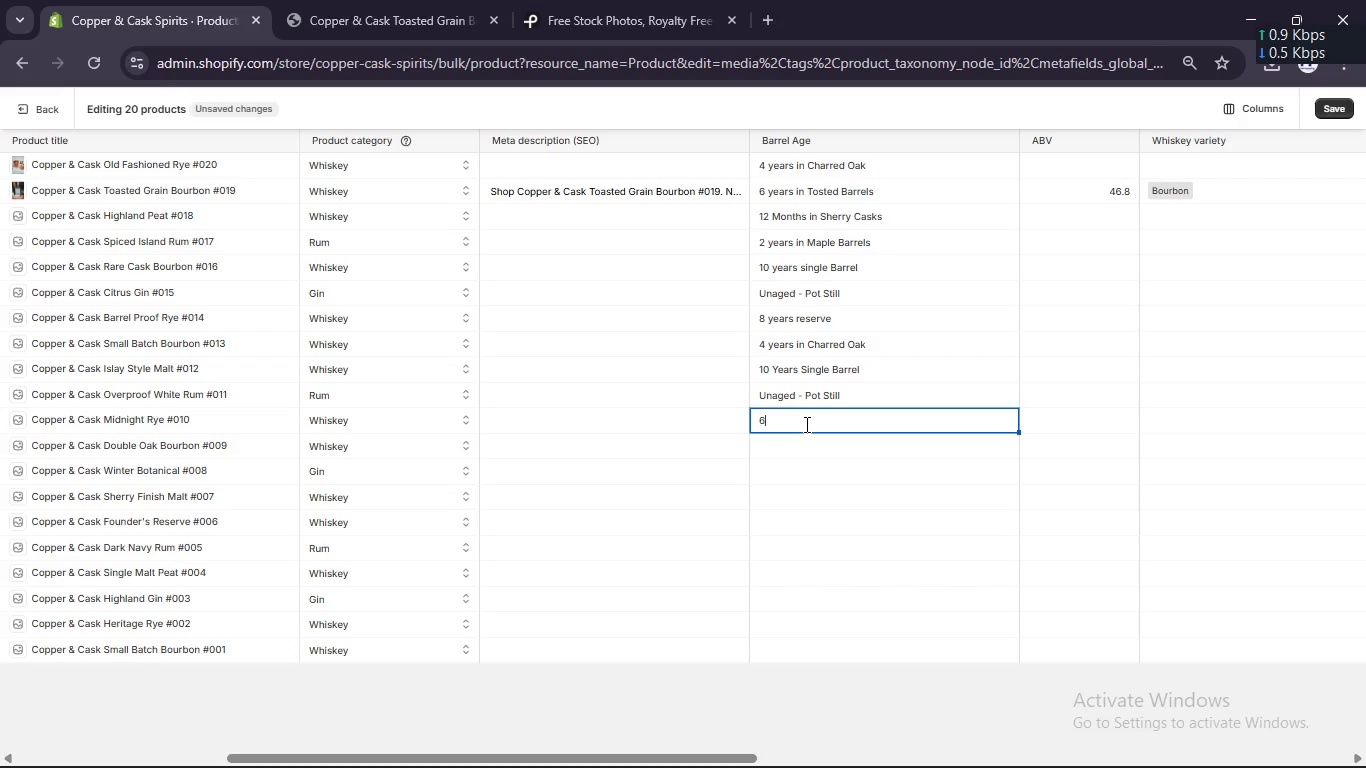 
type(i)
key(Backspace)
type( in Yea)
key(Backspace)
key(Backspace)
key(Backspace)
key(Backspace)
key(Backspace)
key(Backspace)
type(Years in Toasted )
 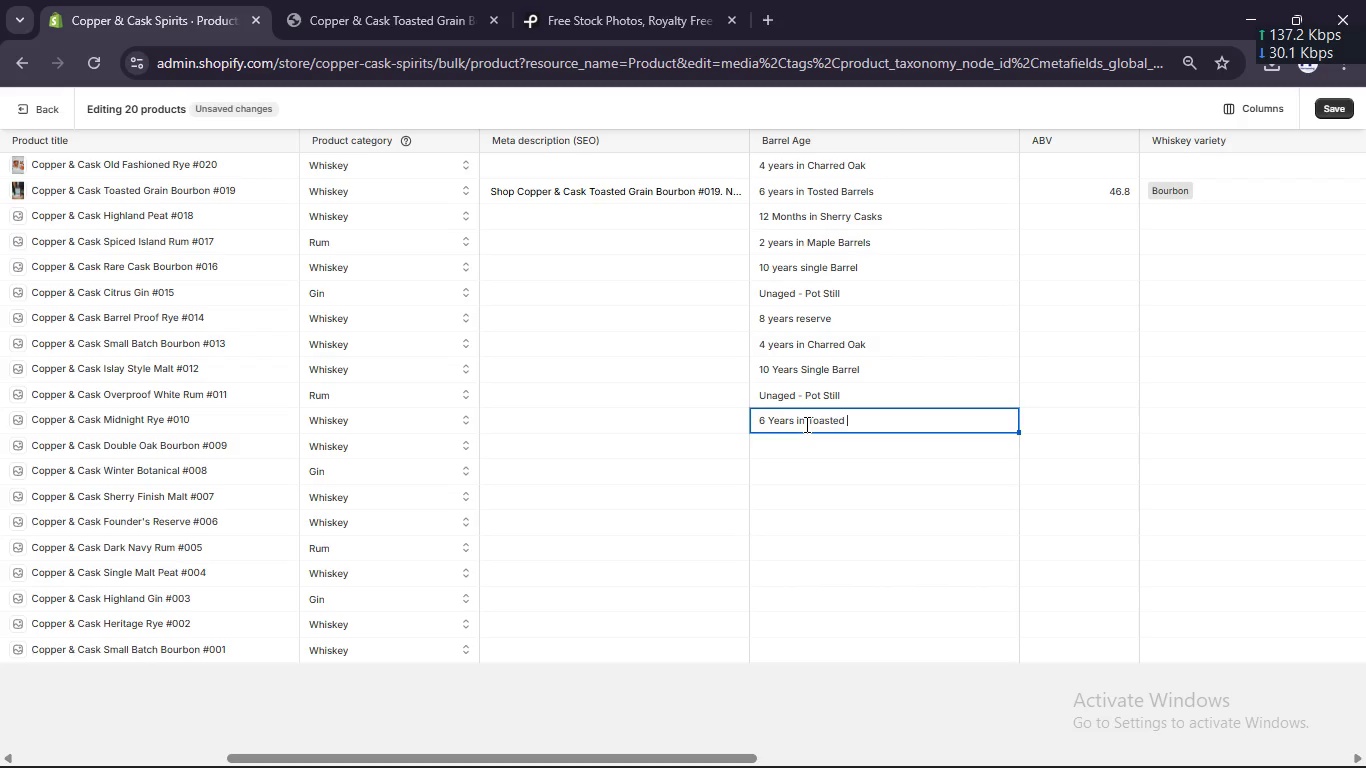 
type(Barrels)
 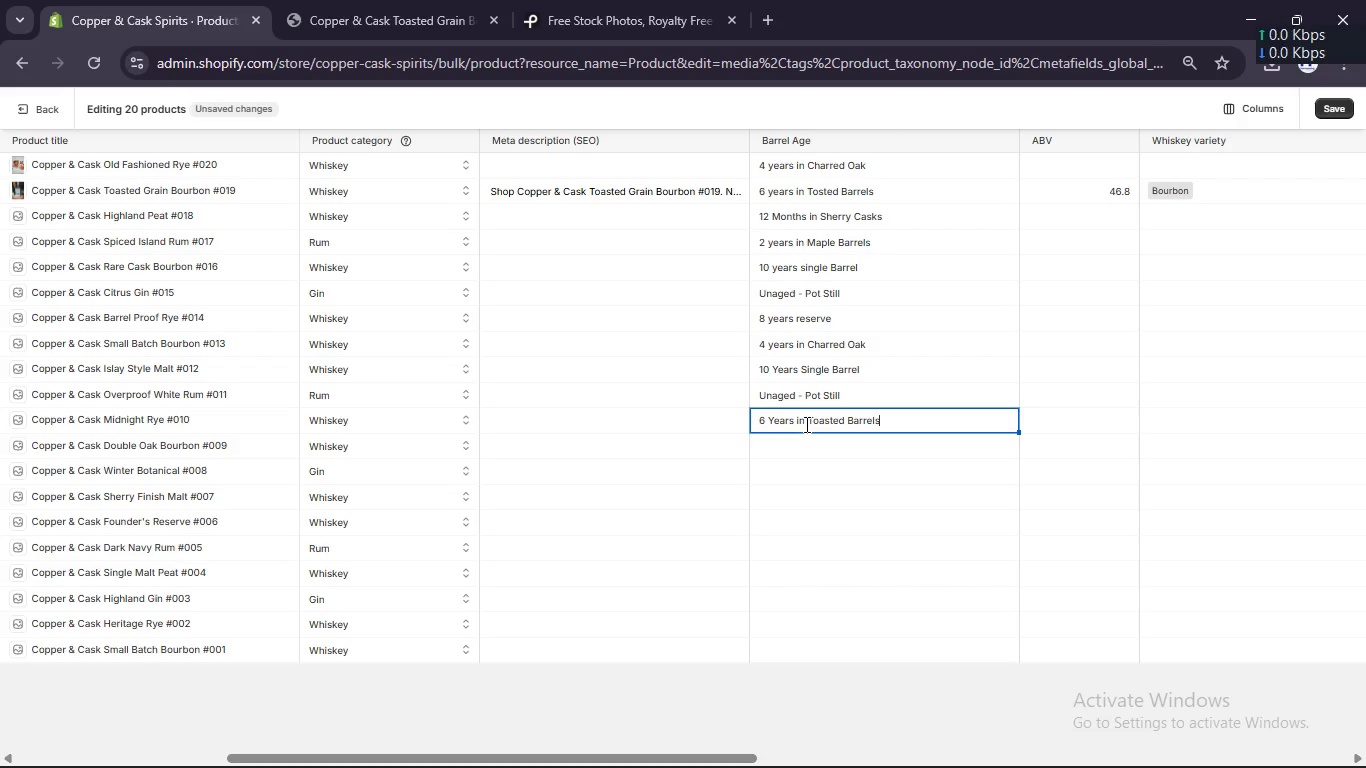 
key(Enter)
 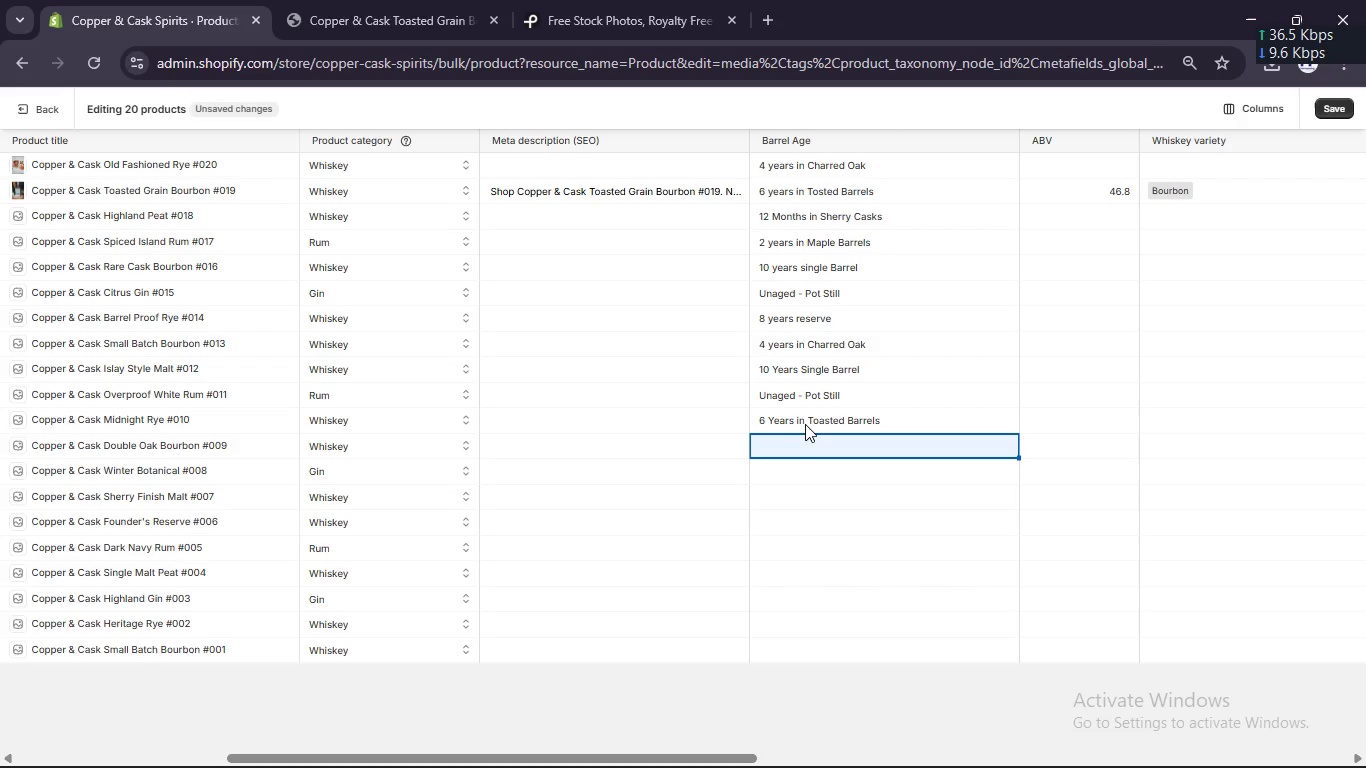 
left_click([807, 441])
 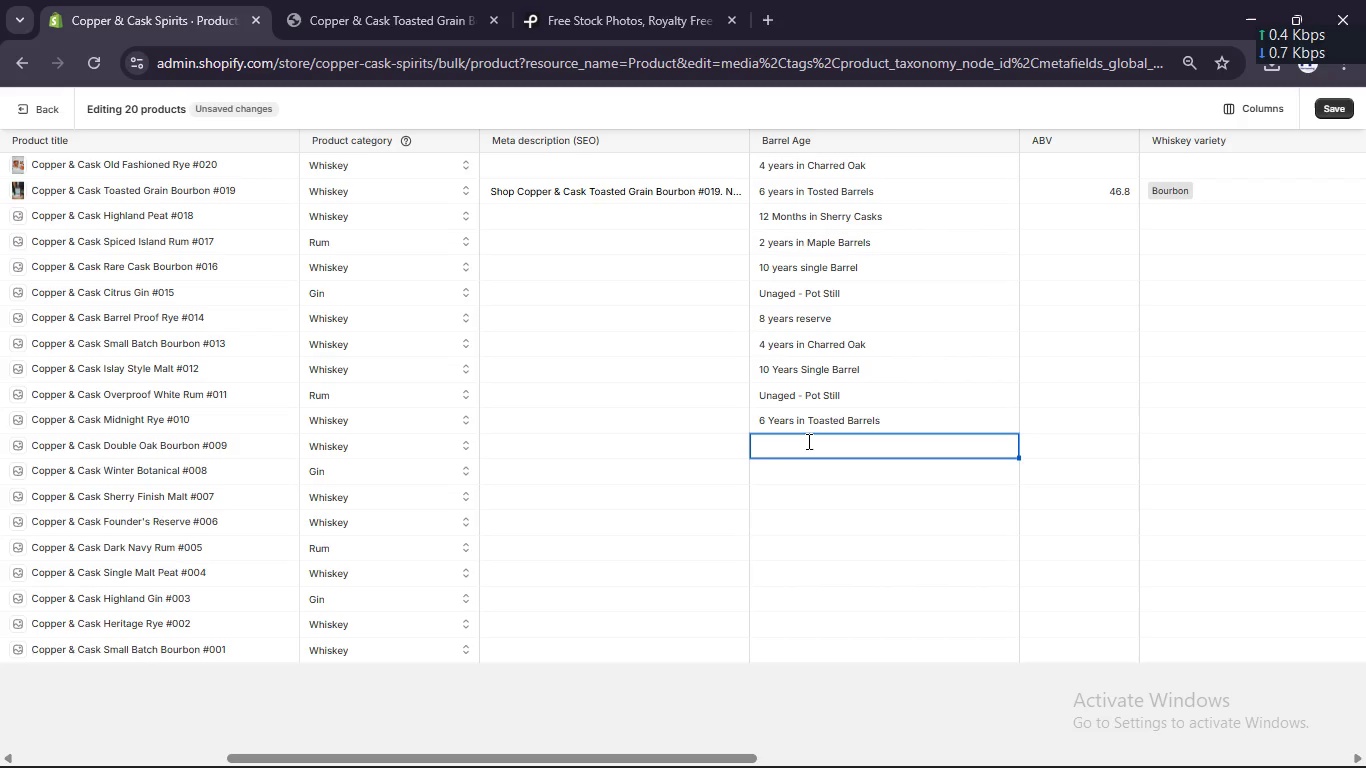 
type(4 Years in Ca)
key(Backspace)
type(harred Oak)
 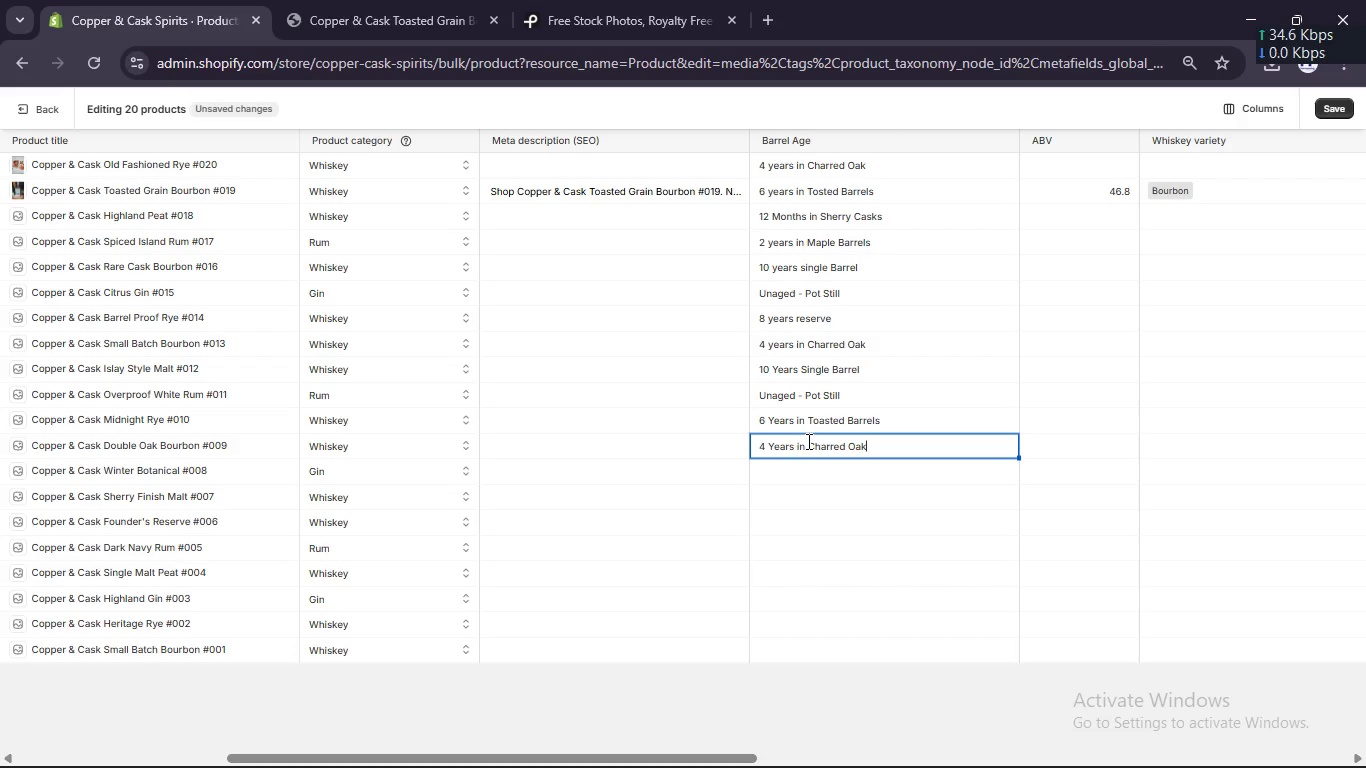 
 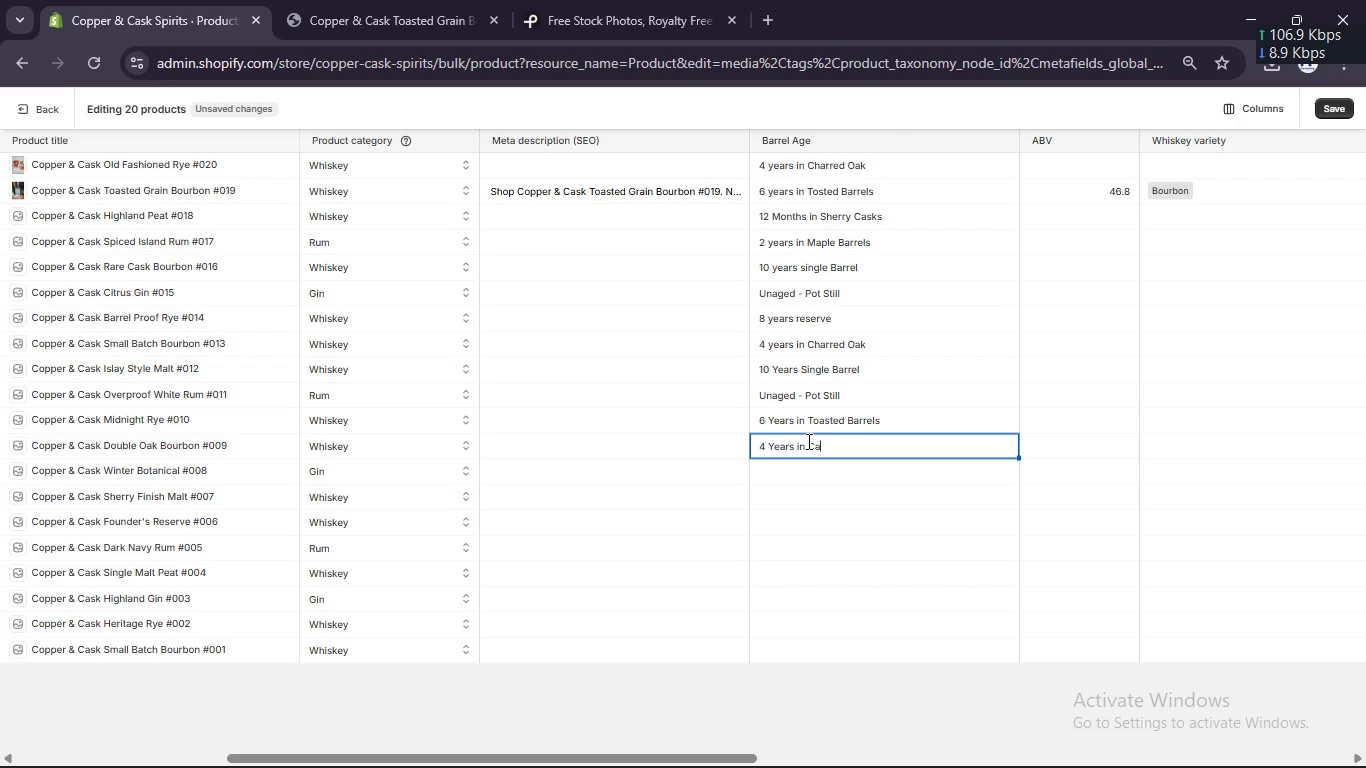 
key(Enter)
 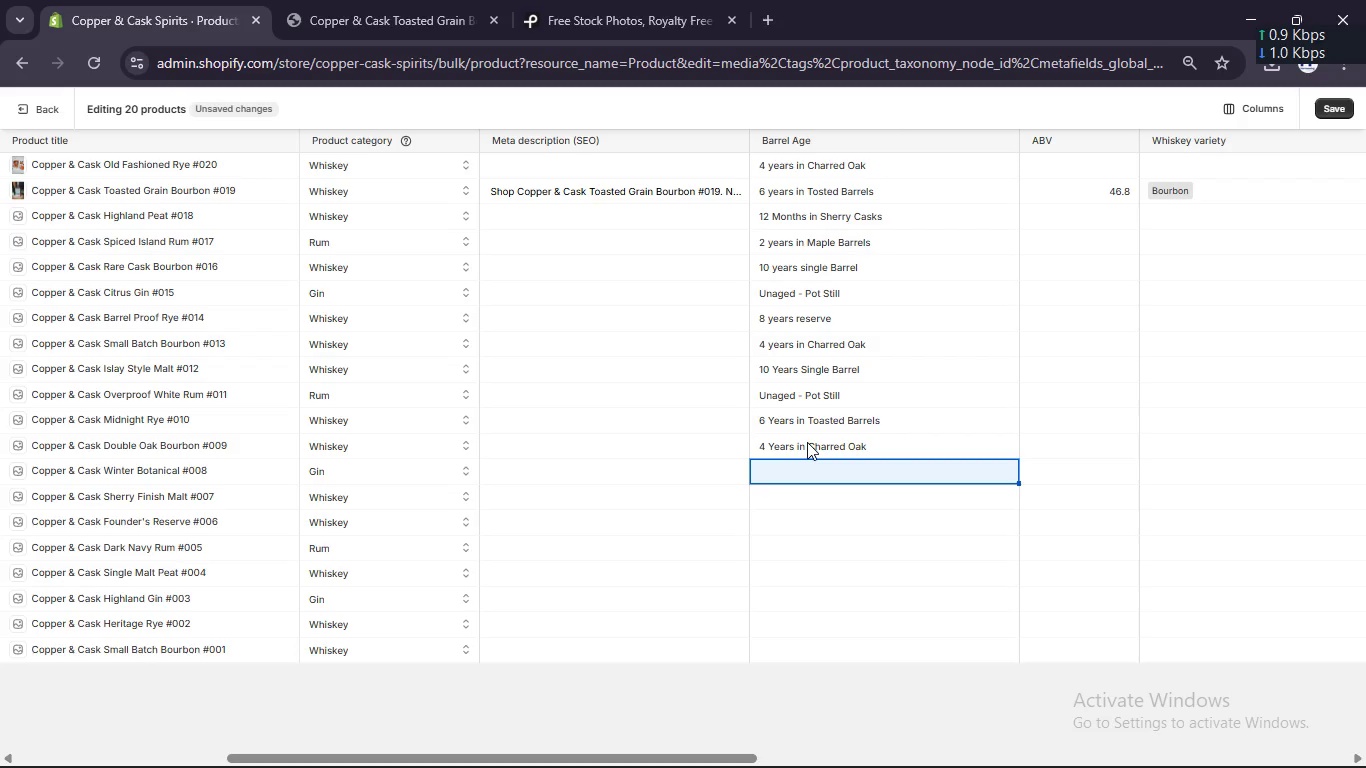 
left_click([797, 477])
 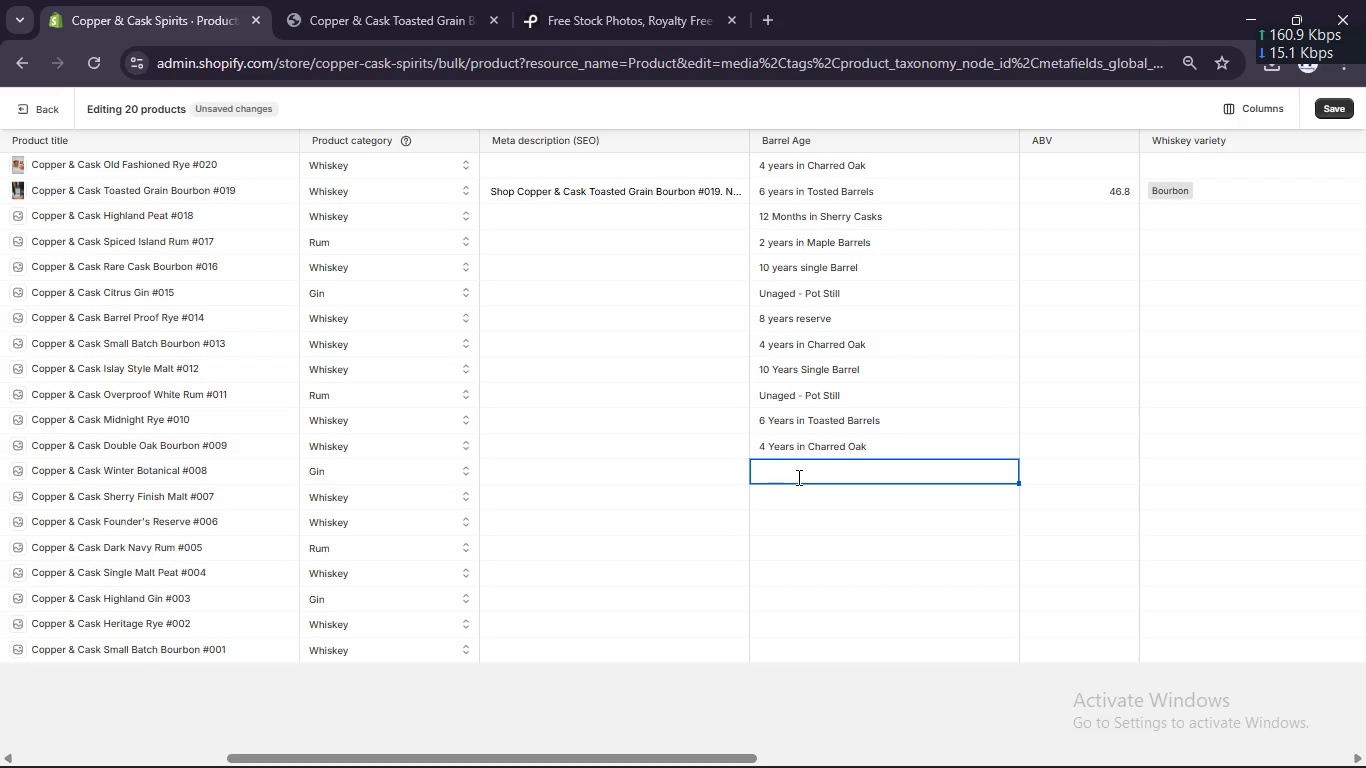 
type(Unaged - Pi)
key(Backspace)
type(ot Still)
 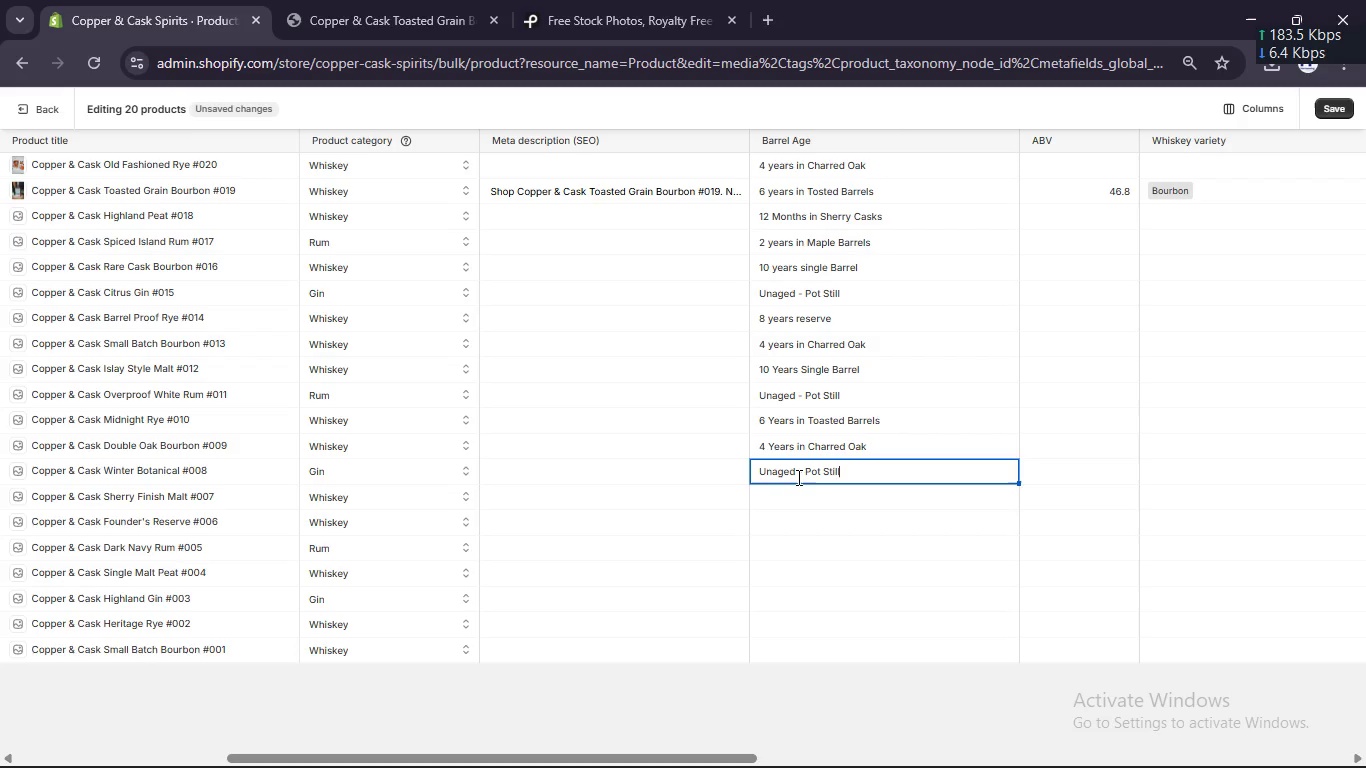 
key(Enter)
 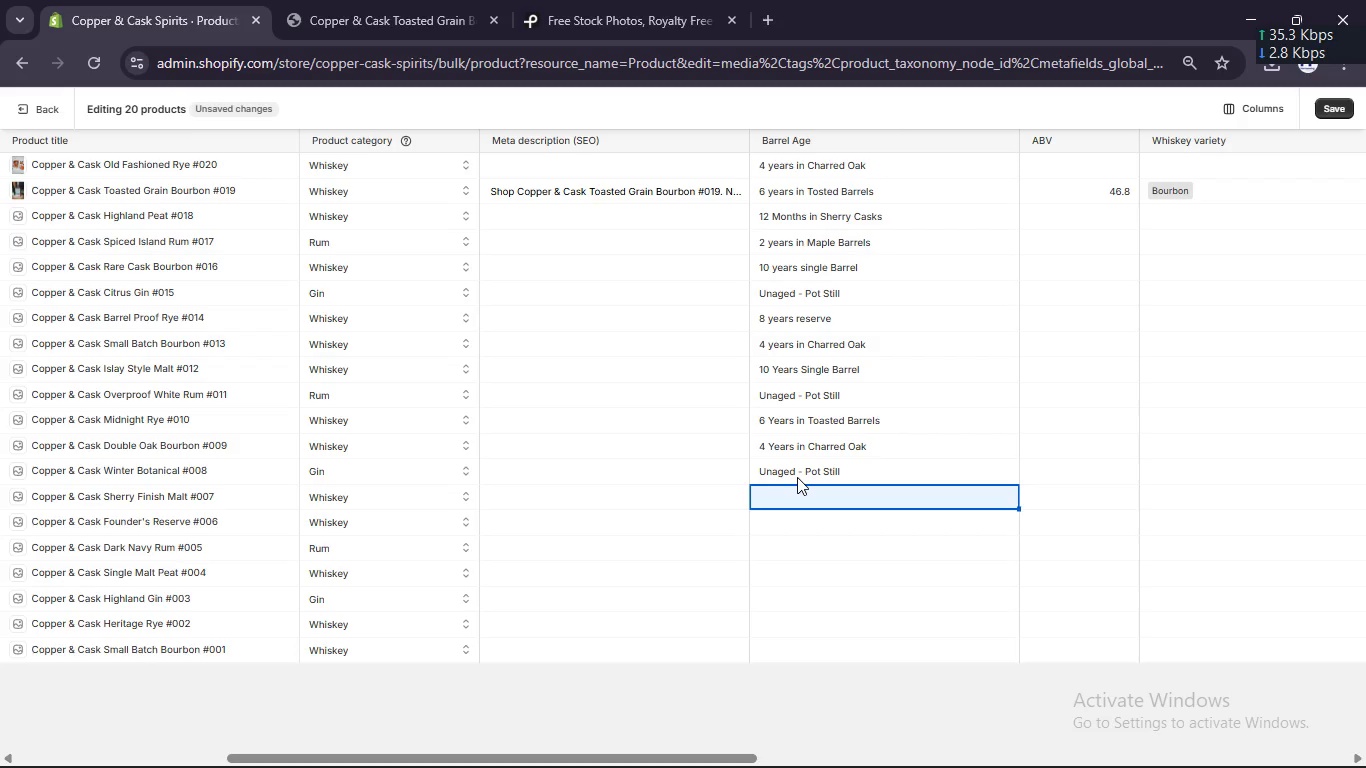 
type(12 Months in Sherry Csks)
 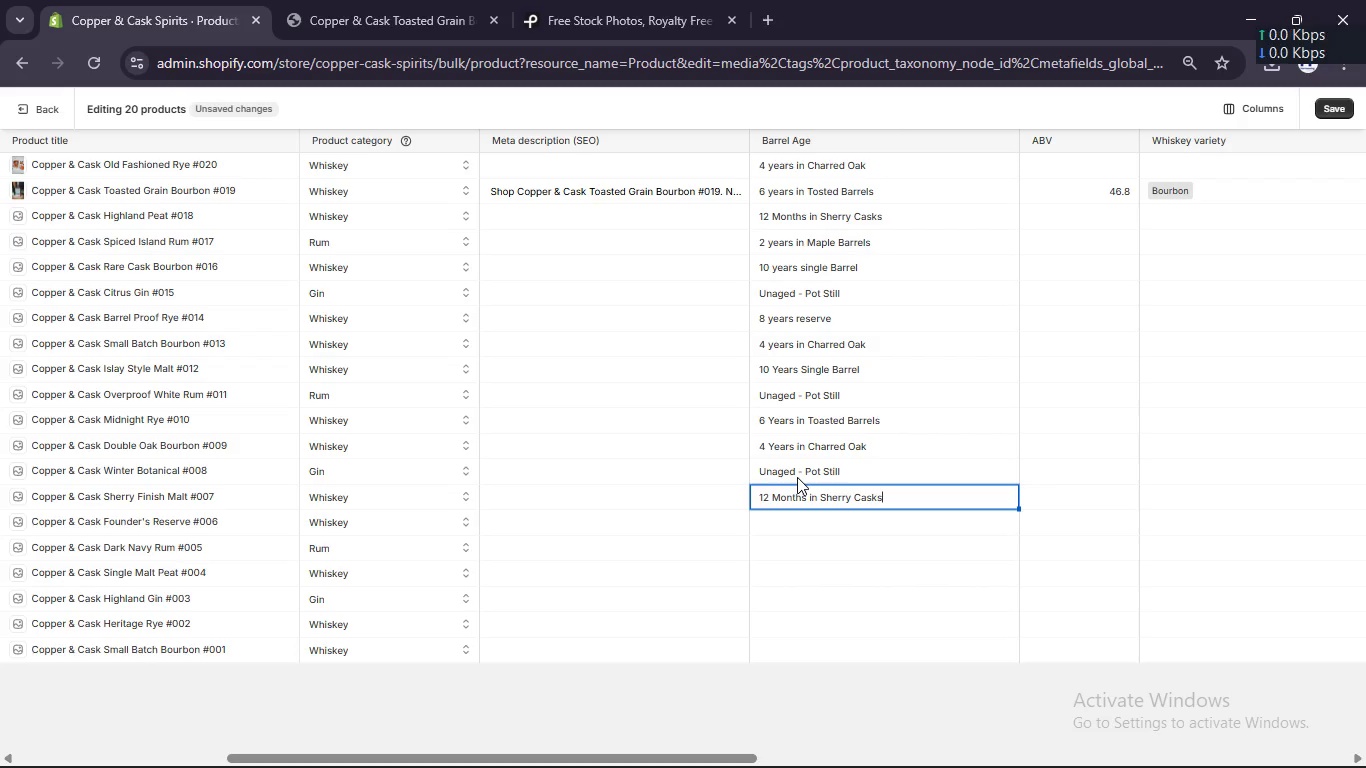 
hold_key(key=A, duration=10.34)
 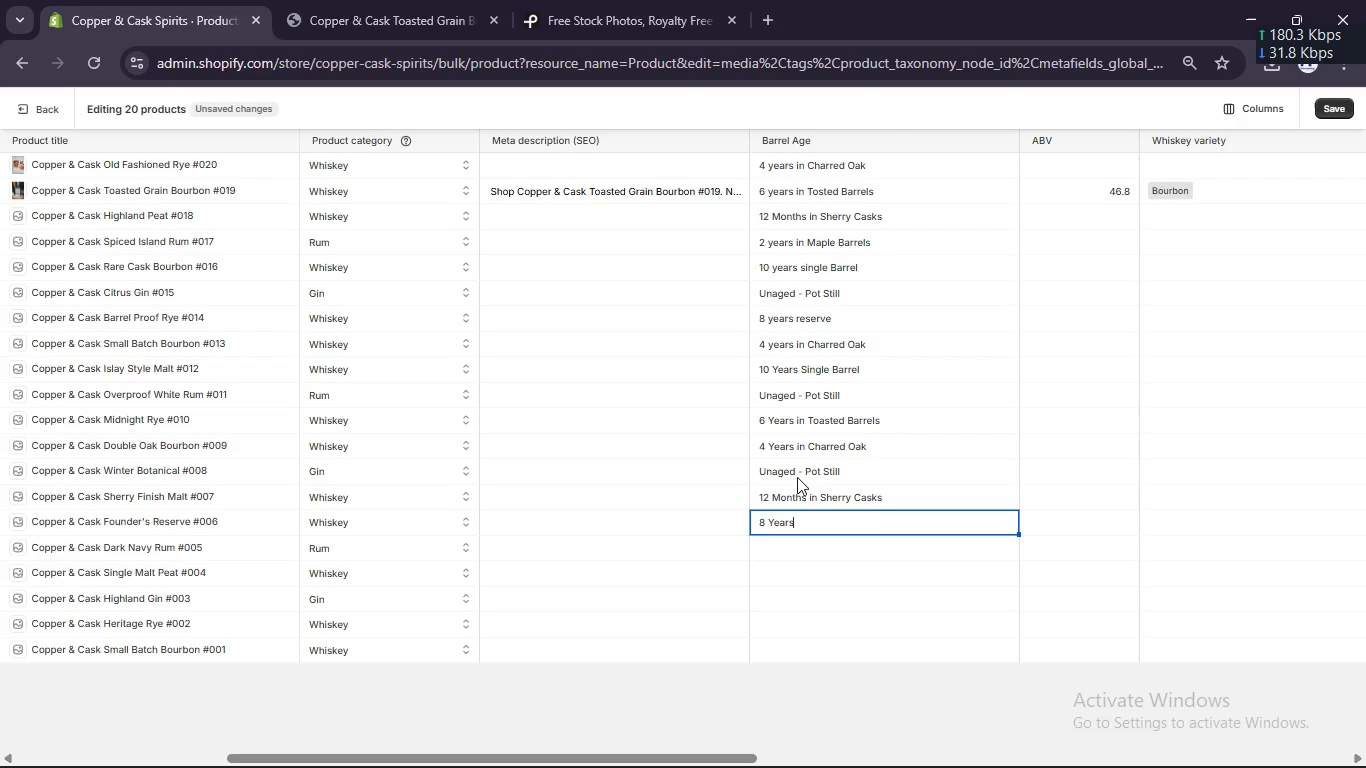 
key(Enter)
 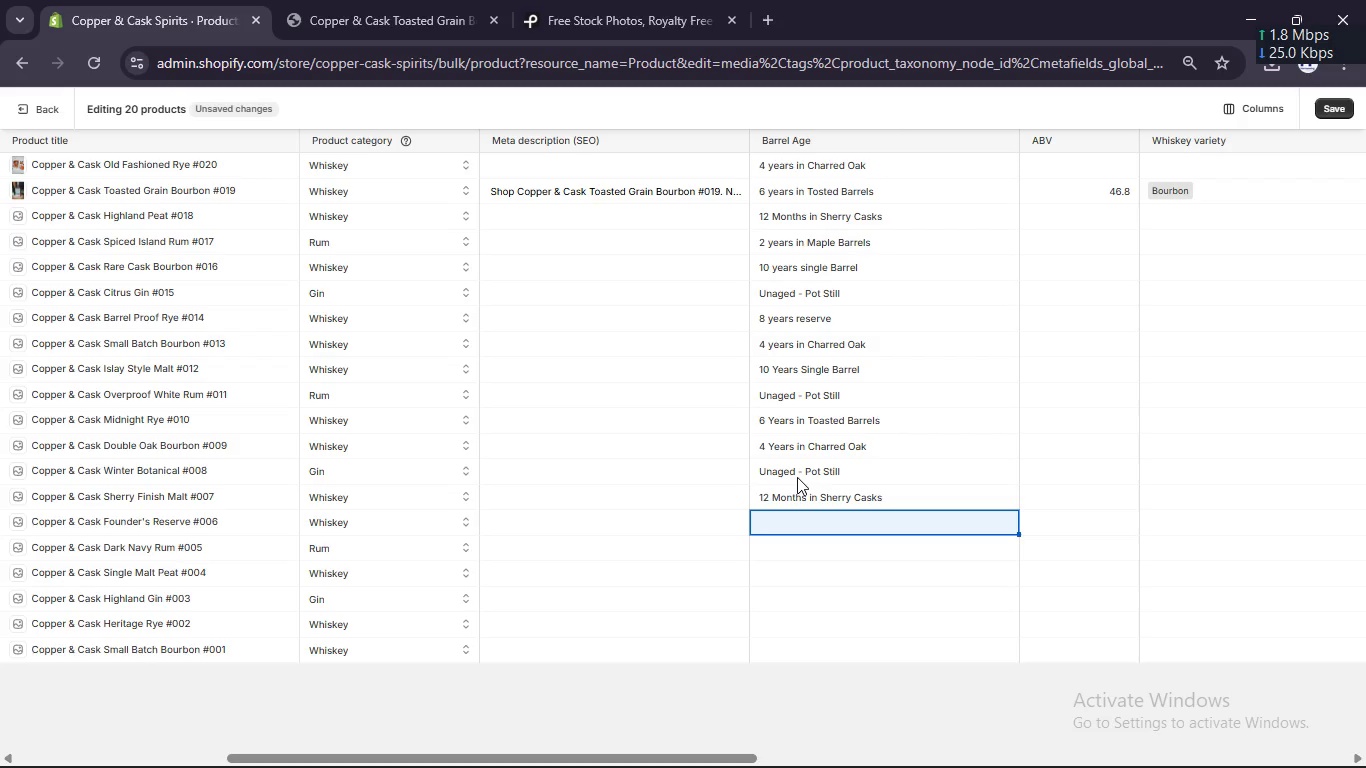 
type(88)
key(Backspace)
type( YE)
key(Backspace)
type(ers Ree)
key(Backspace)
type(sere)
 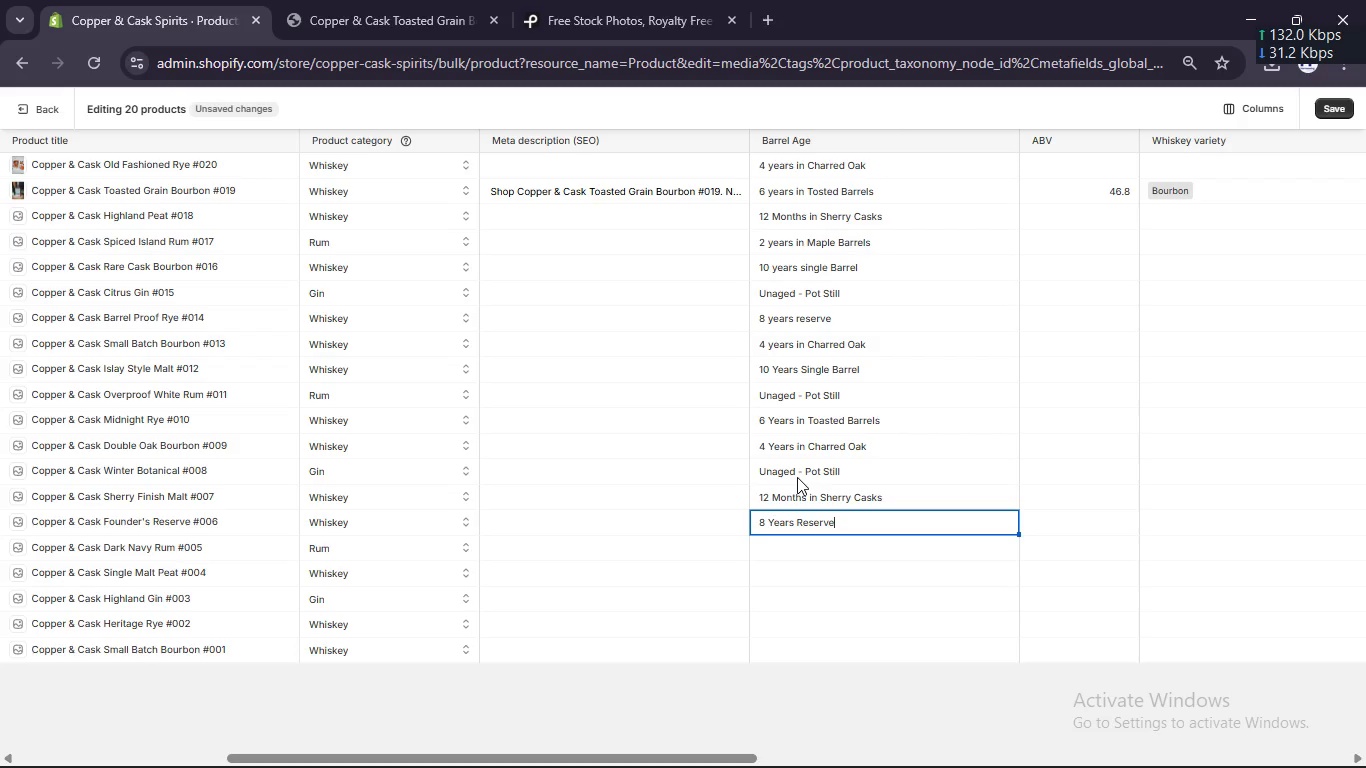 
hold_key(key=V, duration=0.41)
 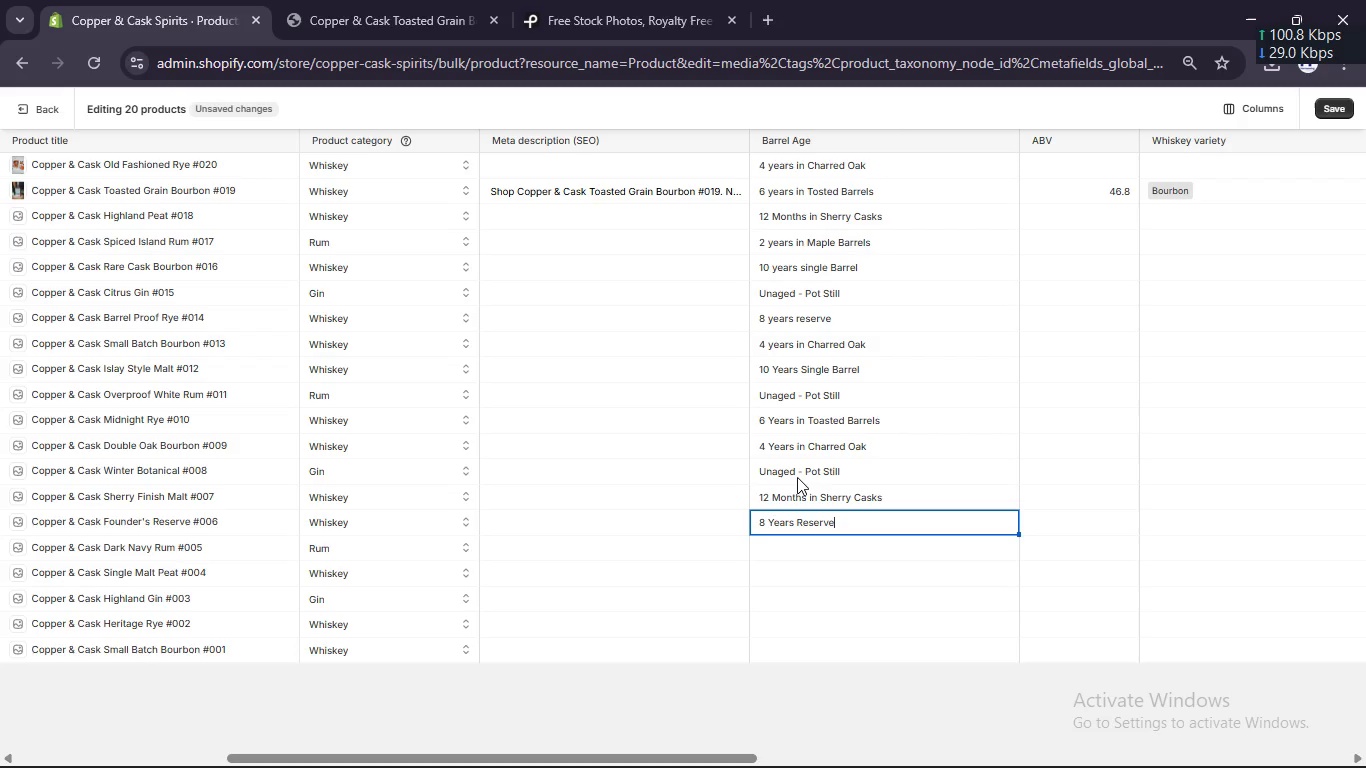 
key(Enter)
 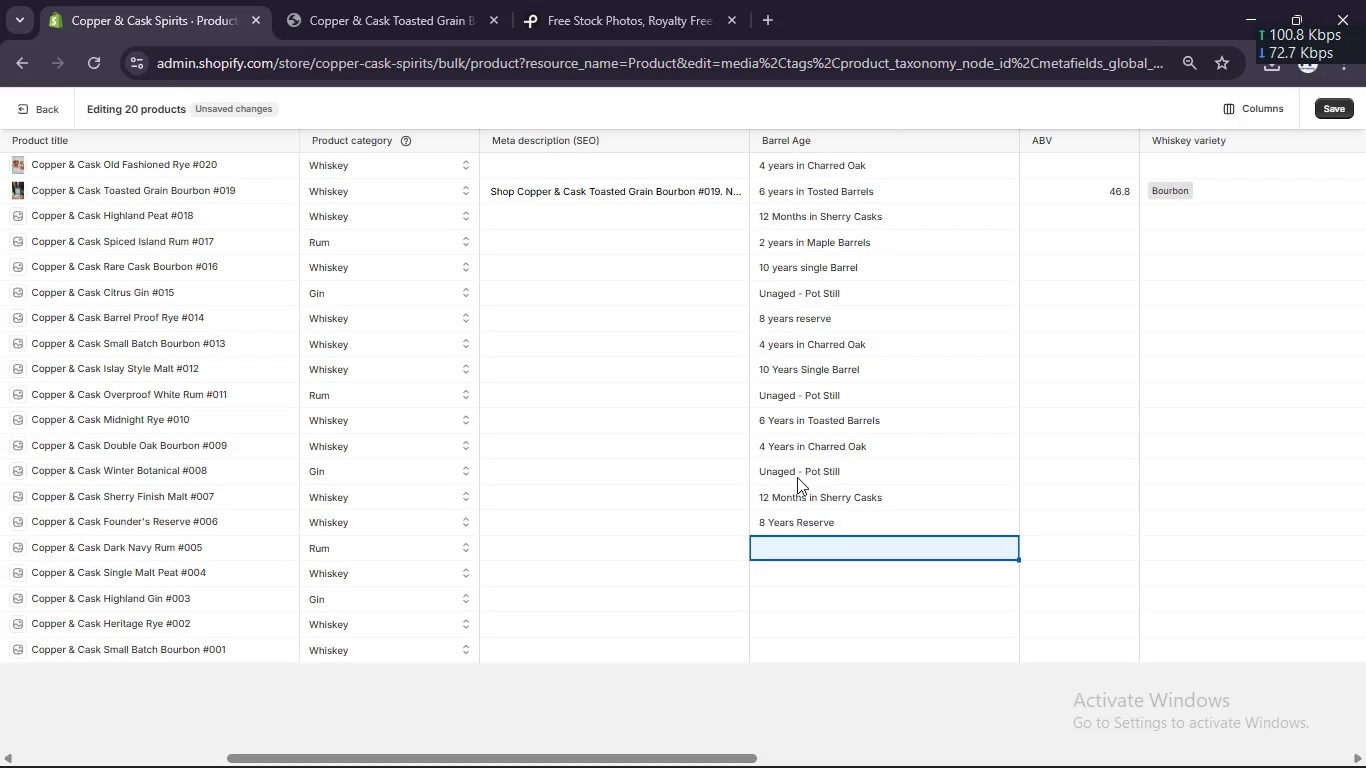 
type(2 Years in Maple Barrels)
 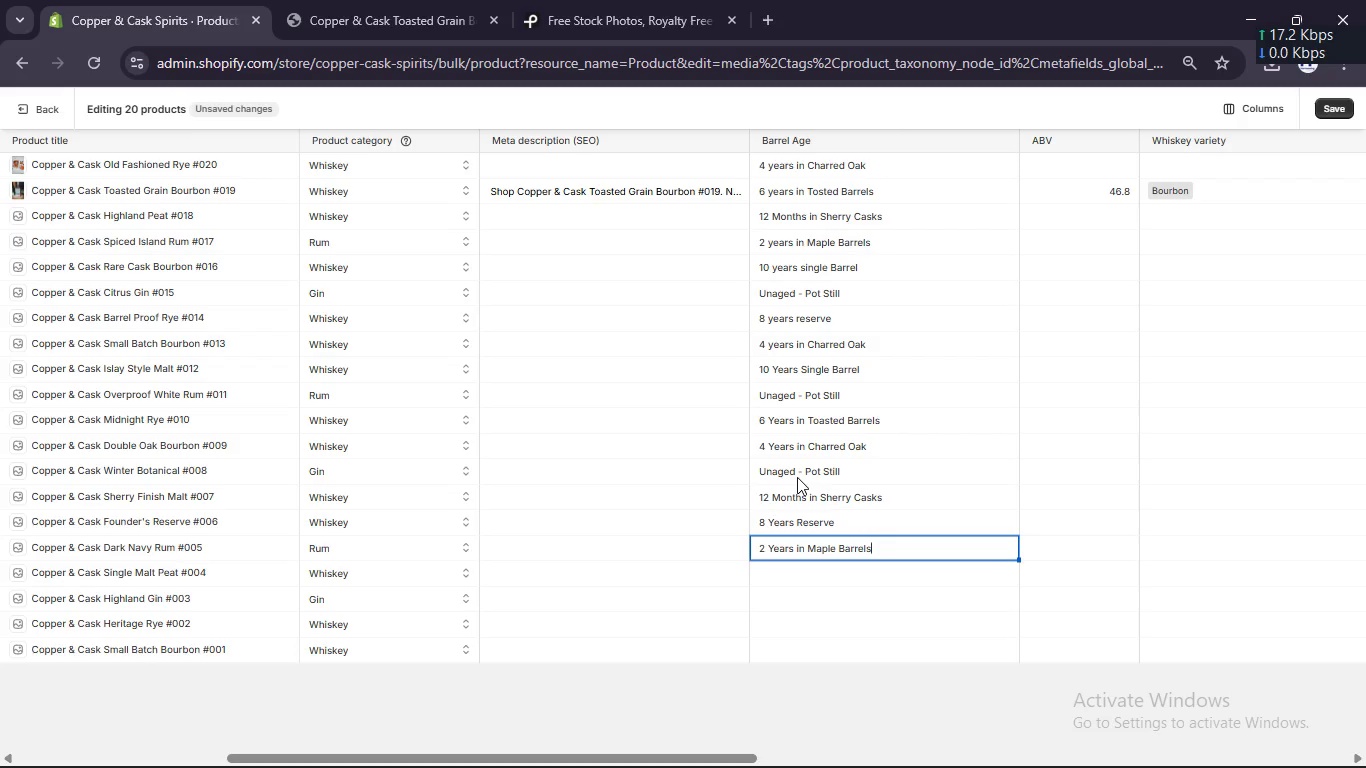 
key(Enter)
 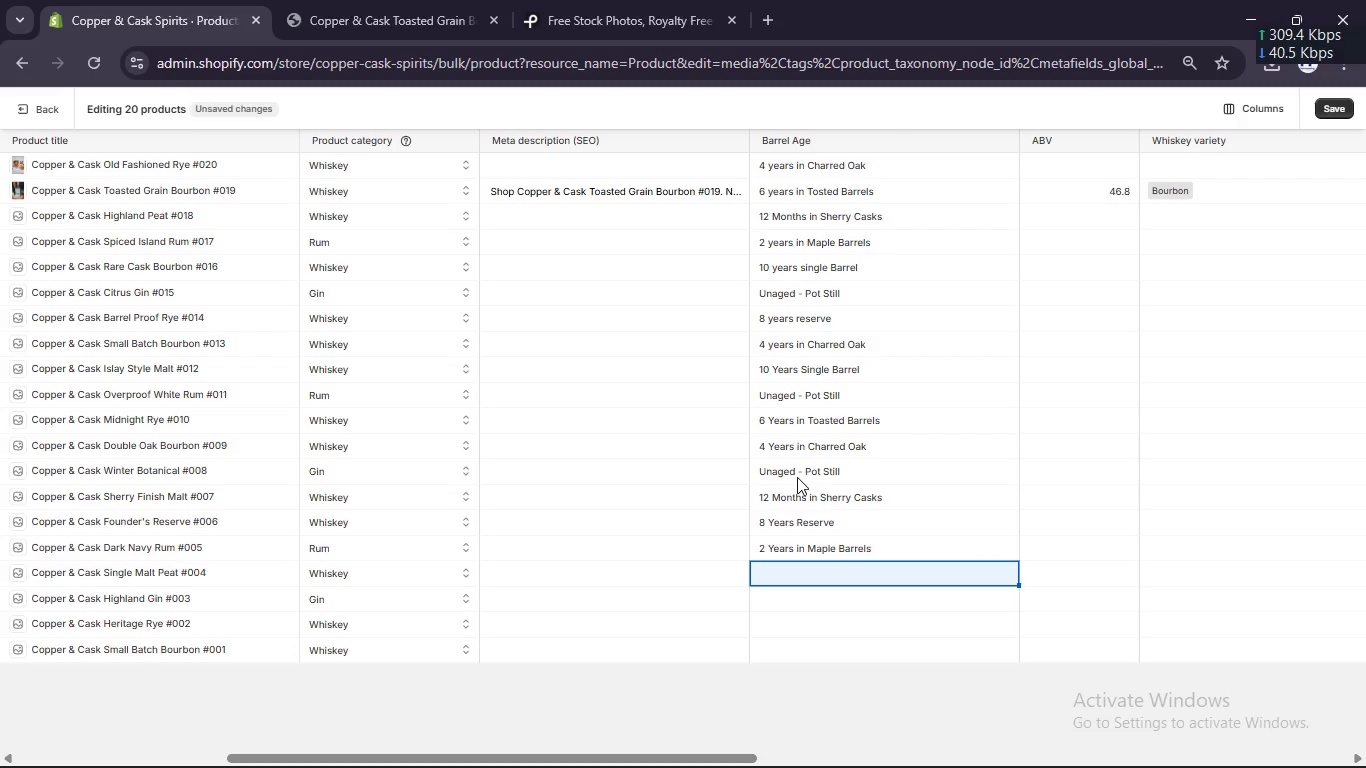 
type(10)
 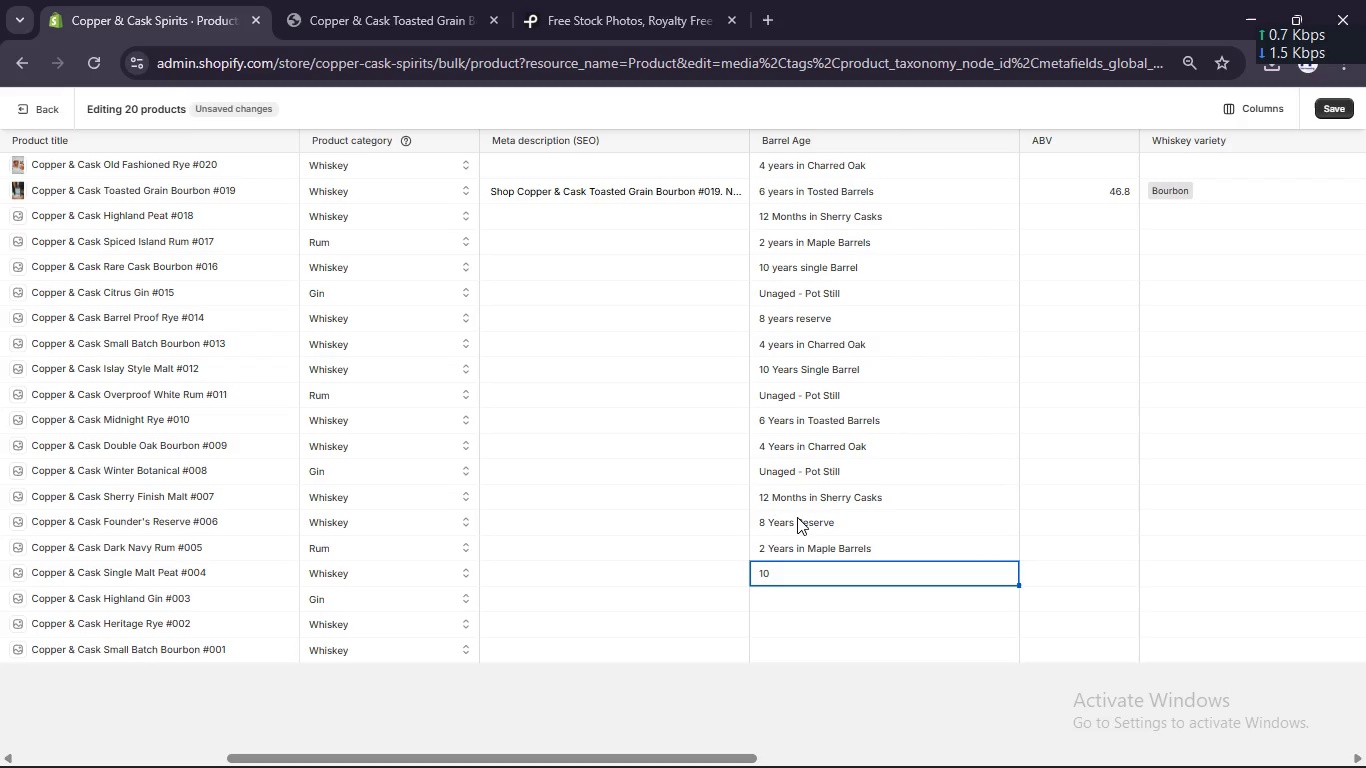 
type( Yeats)
key(Backspace)
key(Backspace)
type(rs Signle Barrel)
 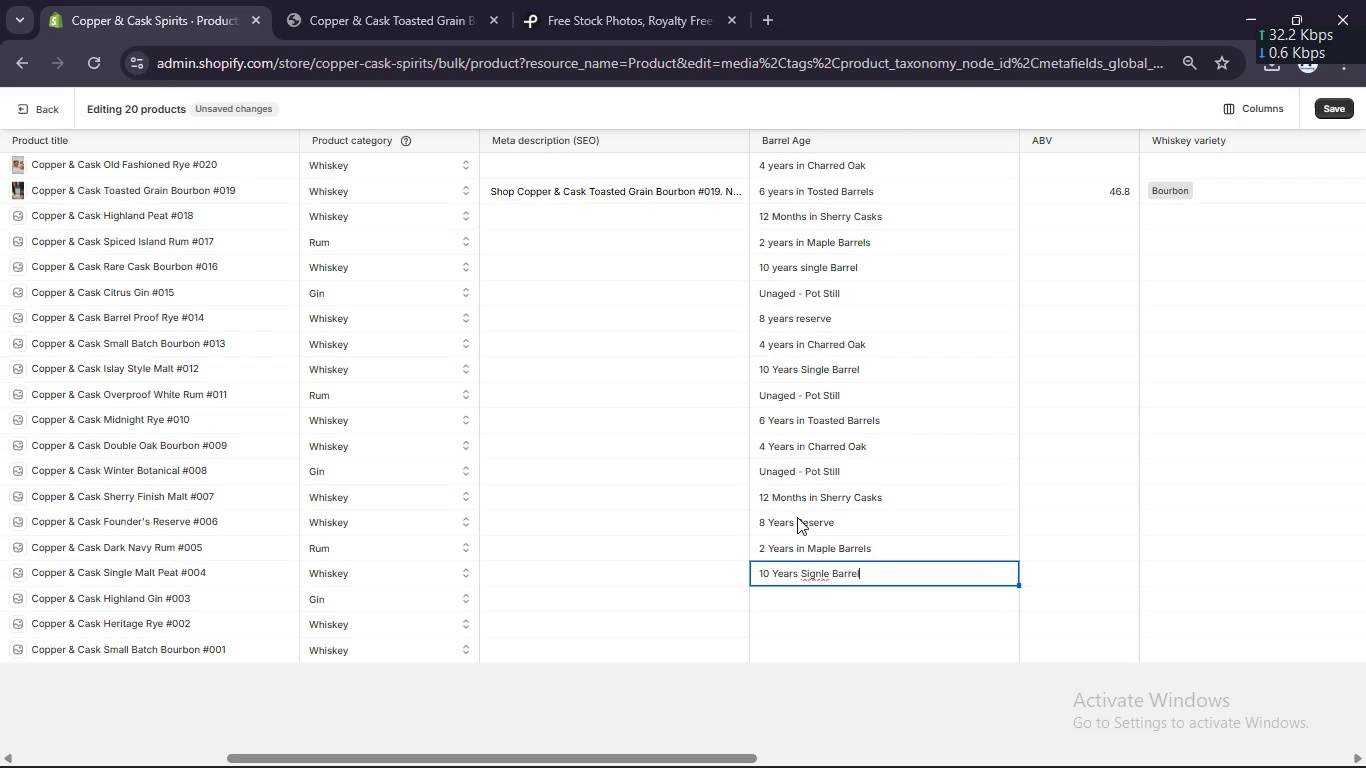 
left_click([827, 574])
 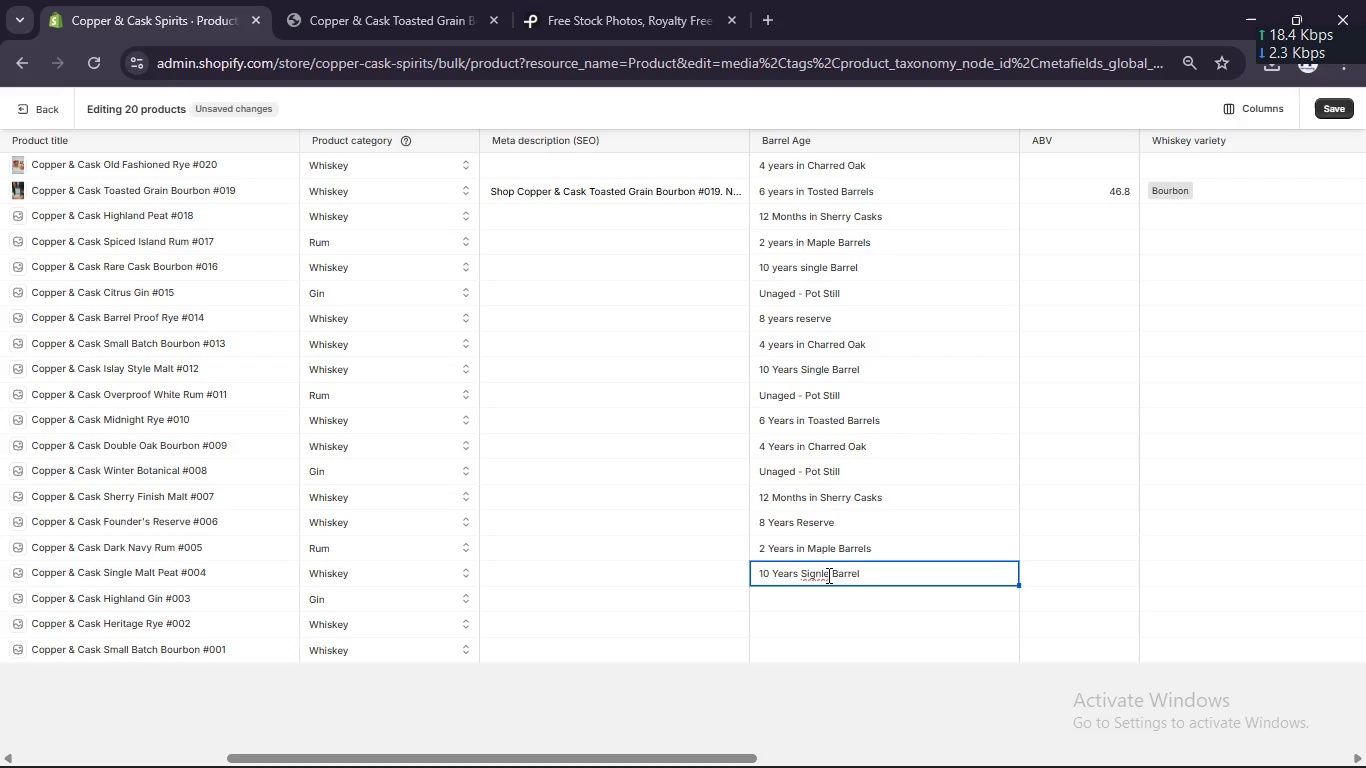 
key(Backspace)
key(Backspace)
key(Backspace)
key(Backspace)
type(ngle)
 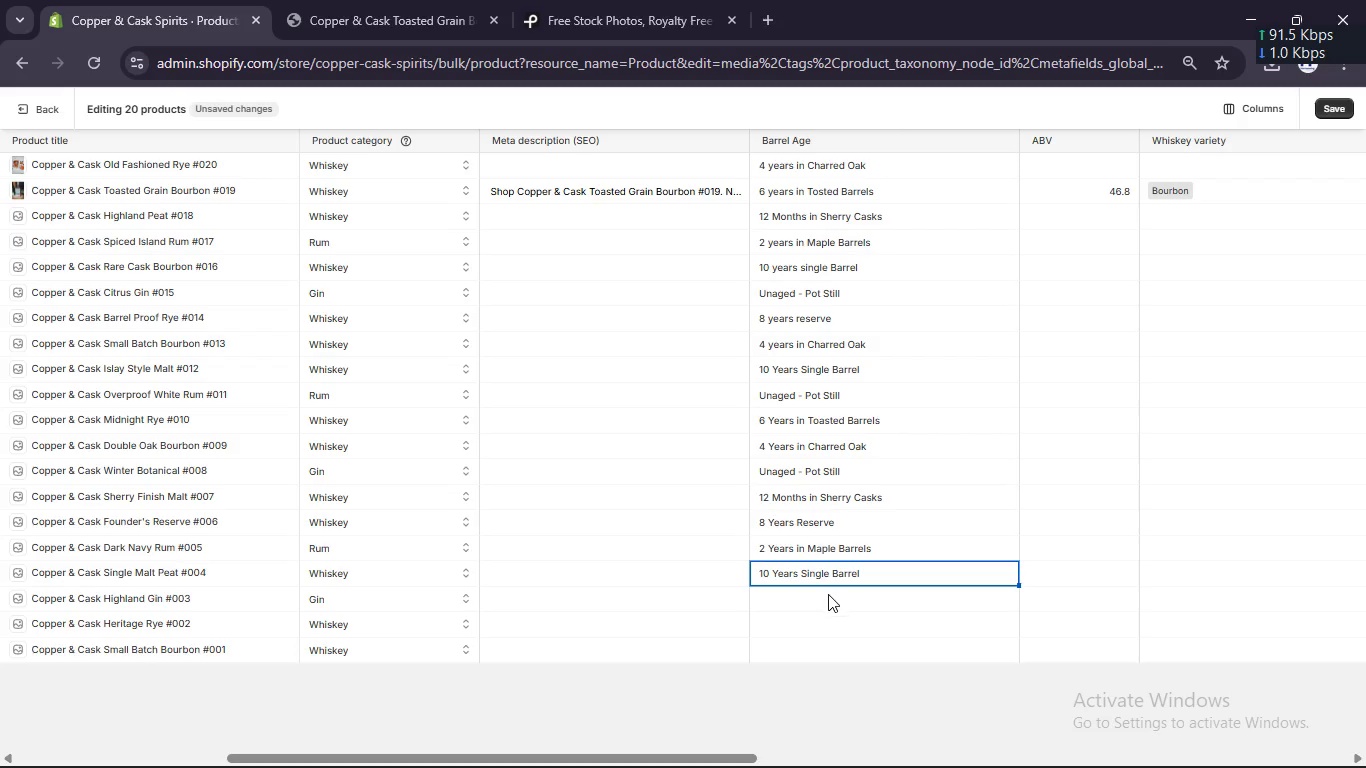 
left_click([828, 594])
 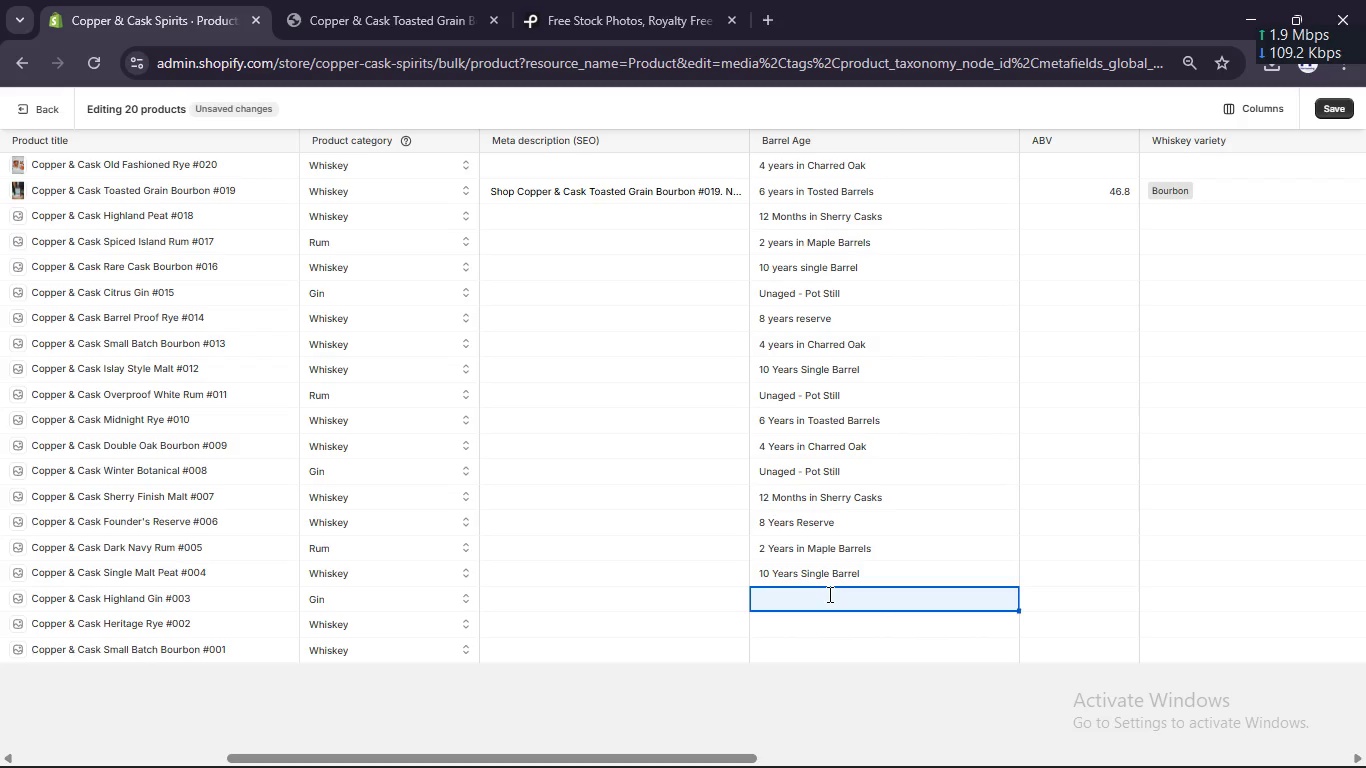 
type(Unaged - Pot Sr)
key(Backspace)
type(till)
 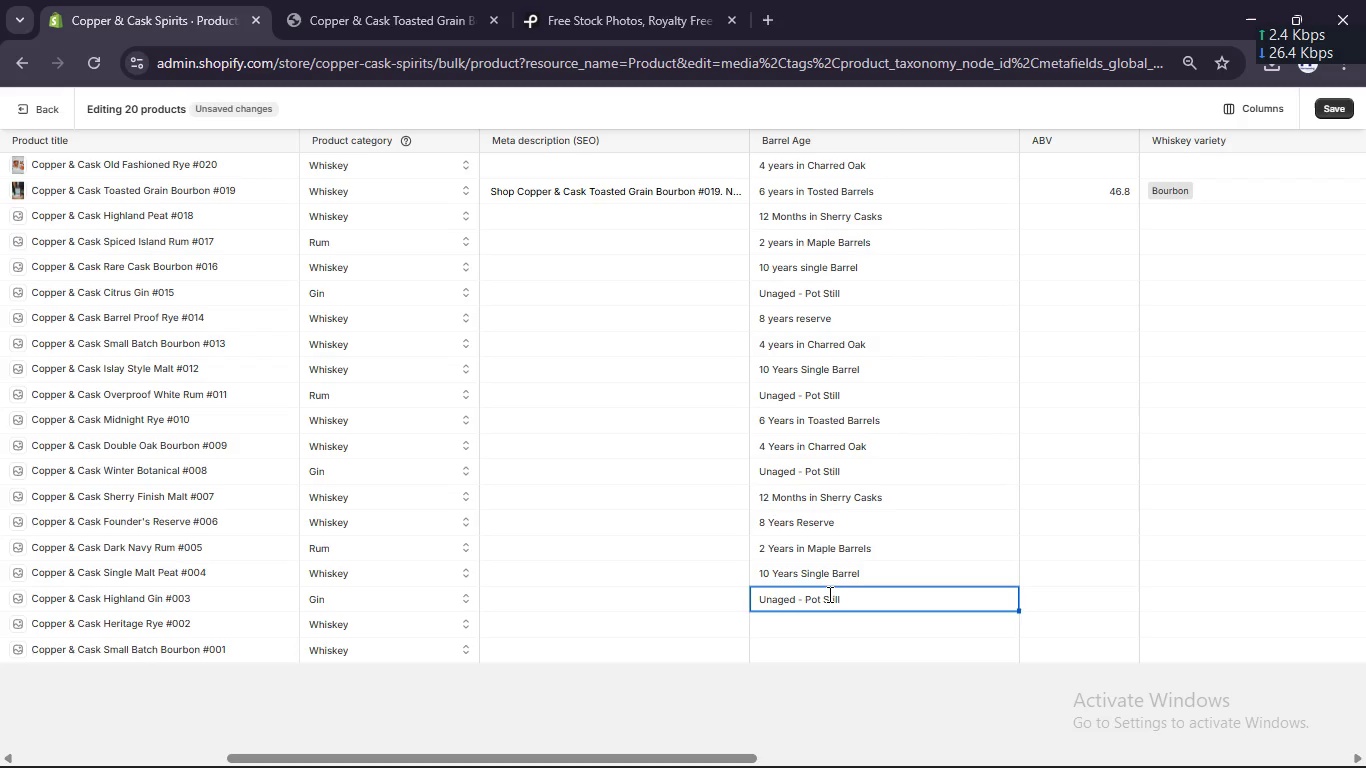 
left_click([834, 619])
 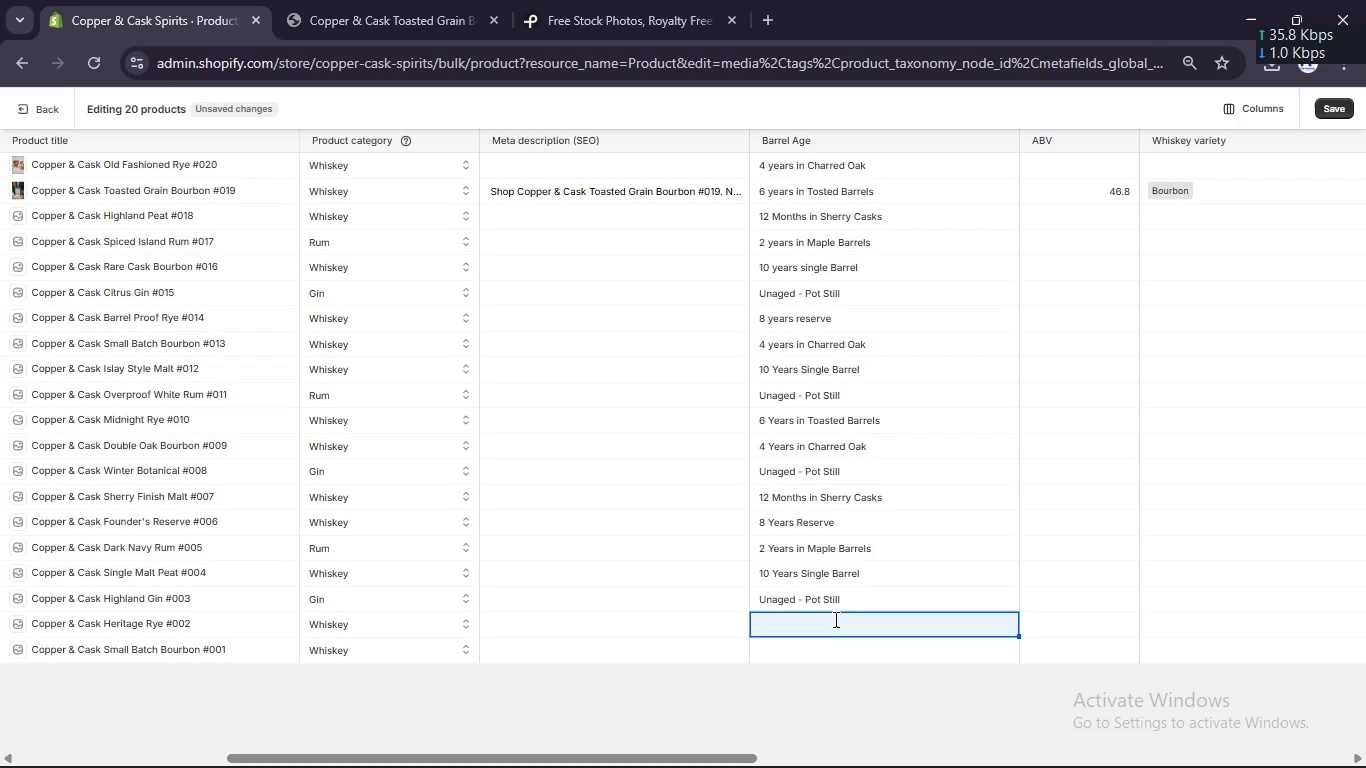 
double_click([834, 619])
 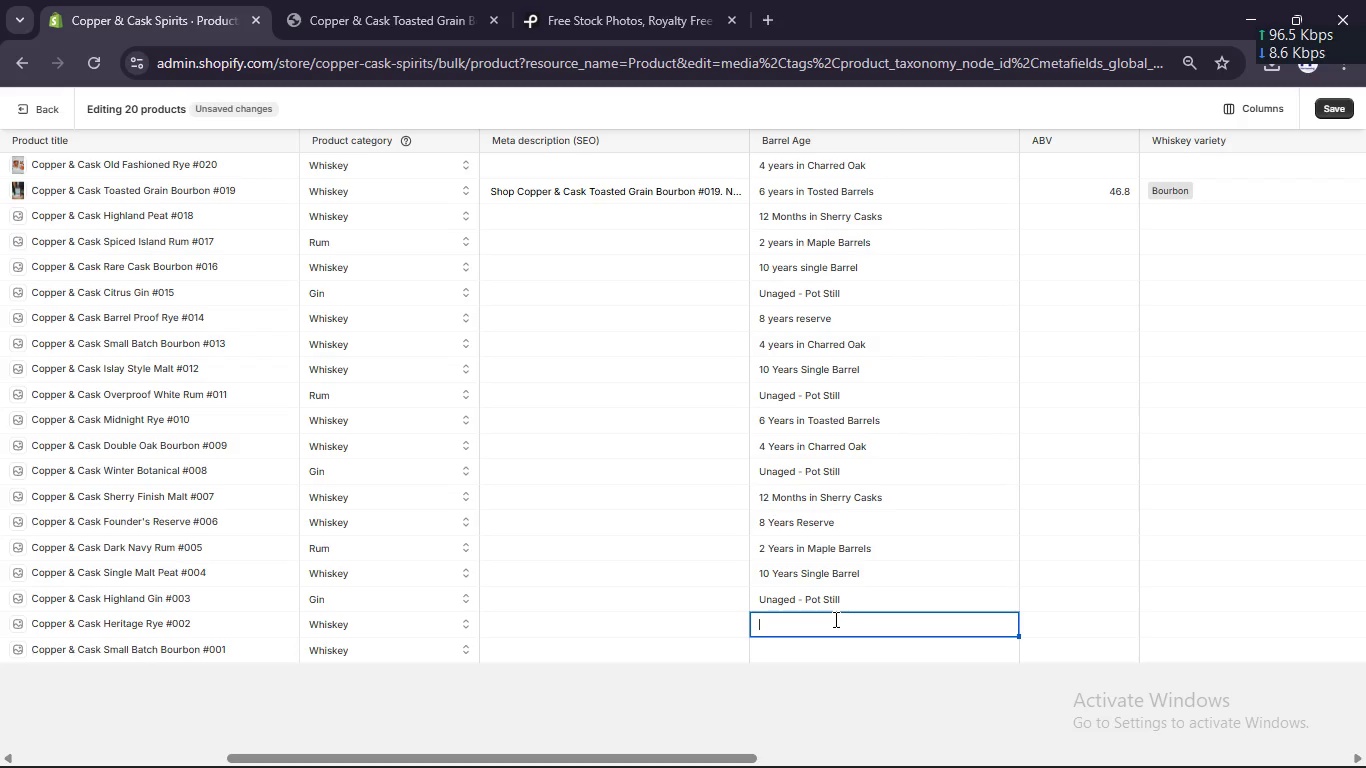 
type(6 Yeasrr)
key(Backspace)
key(Backspace)
key(Backspace)
type(rs in Toasted Barrels)
 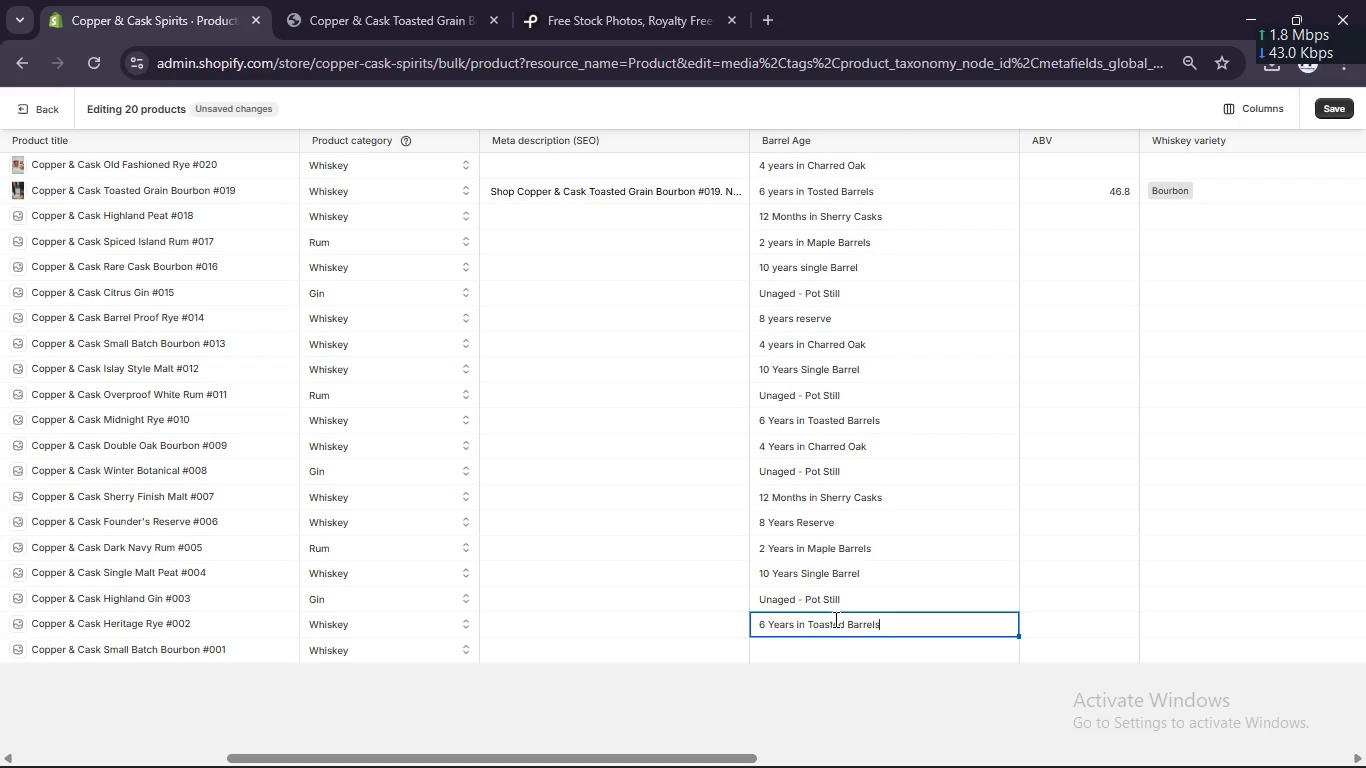 
left_click([833, 656])
 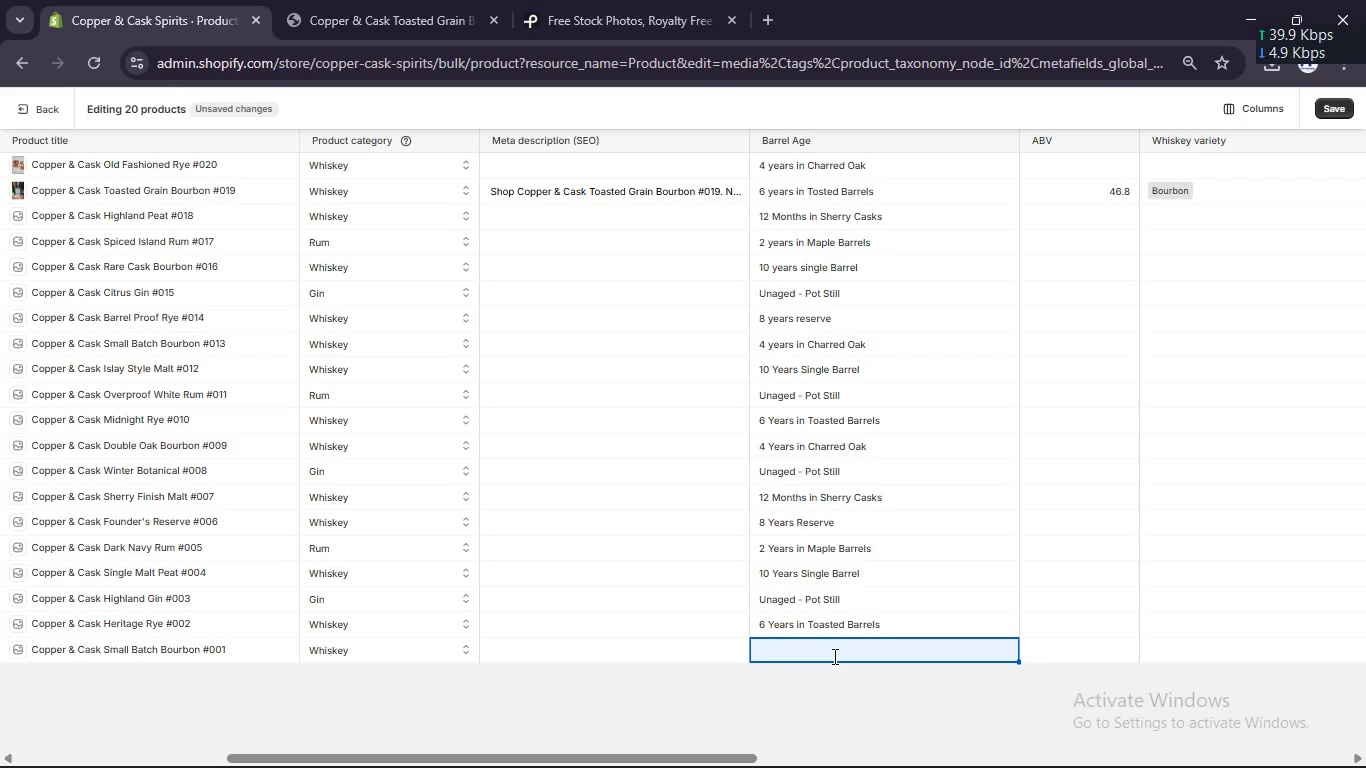 
wait(9.97)
 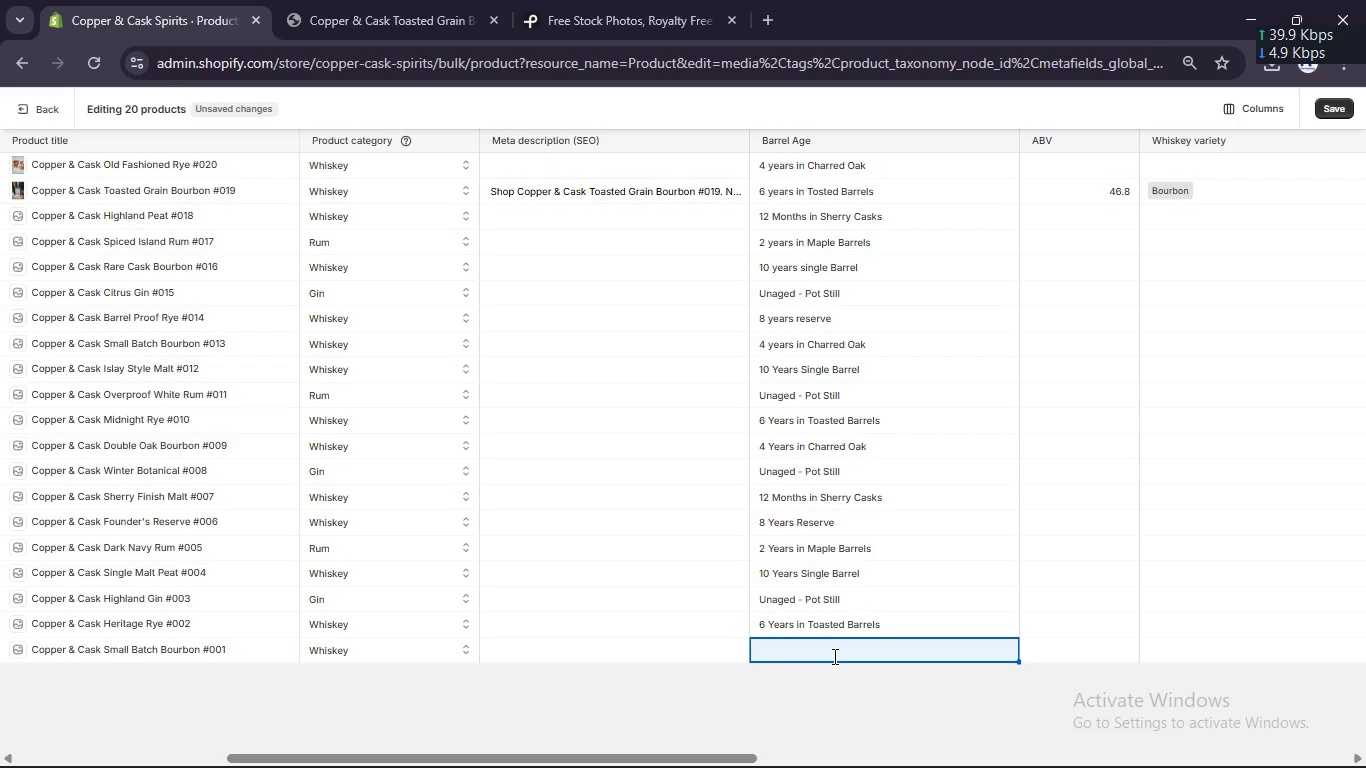 
left_click([832, 656])
 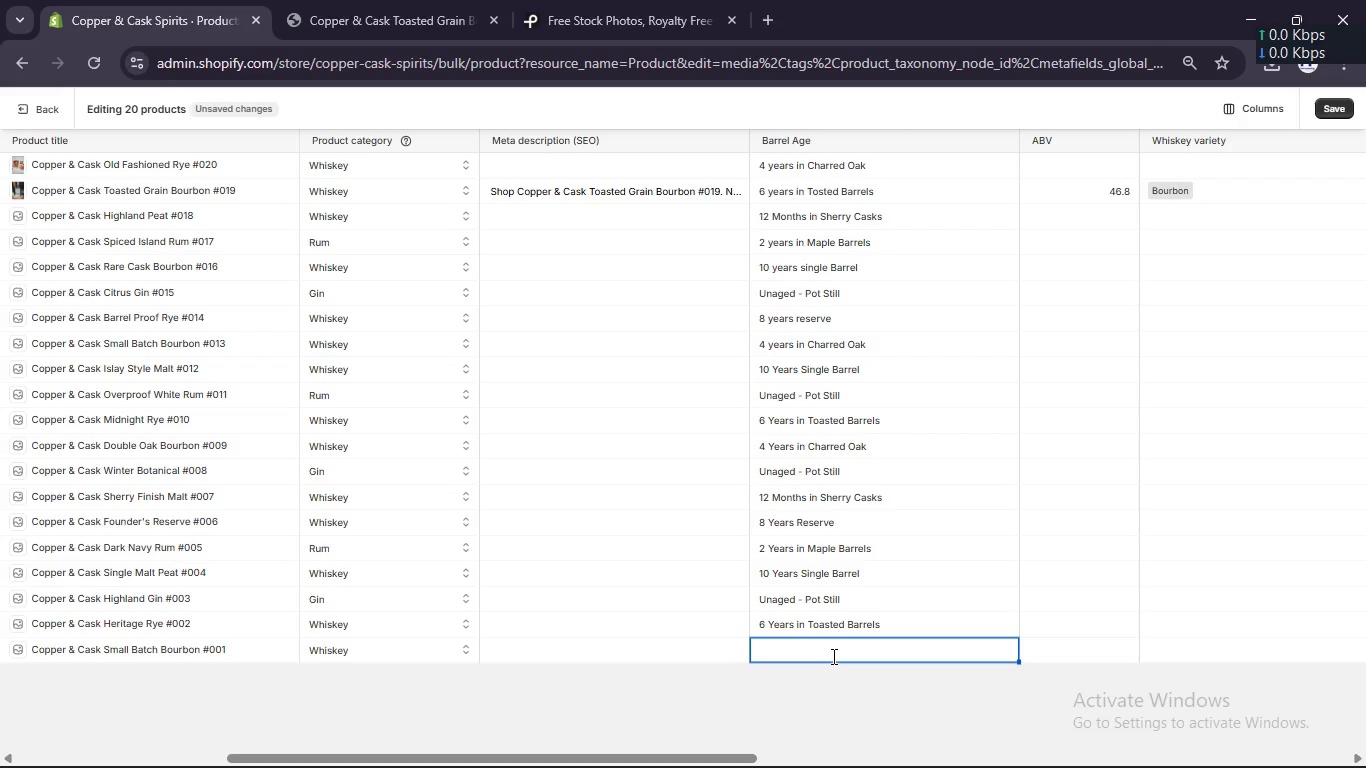 
left_click([832, 656])
 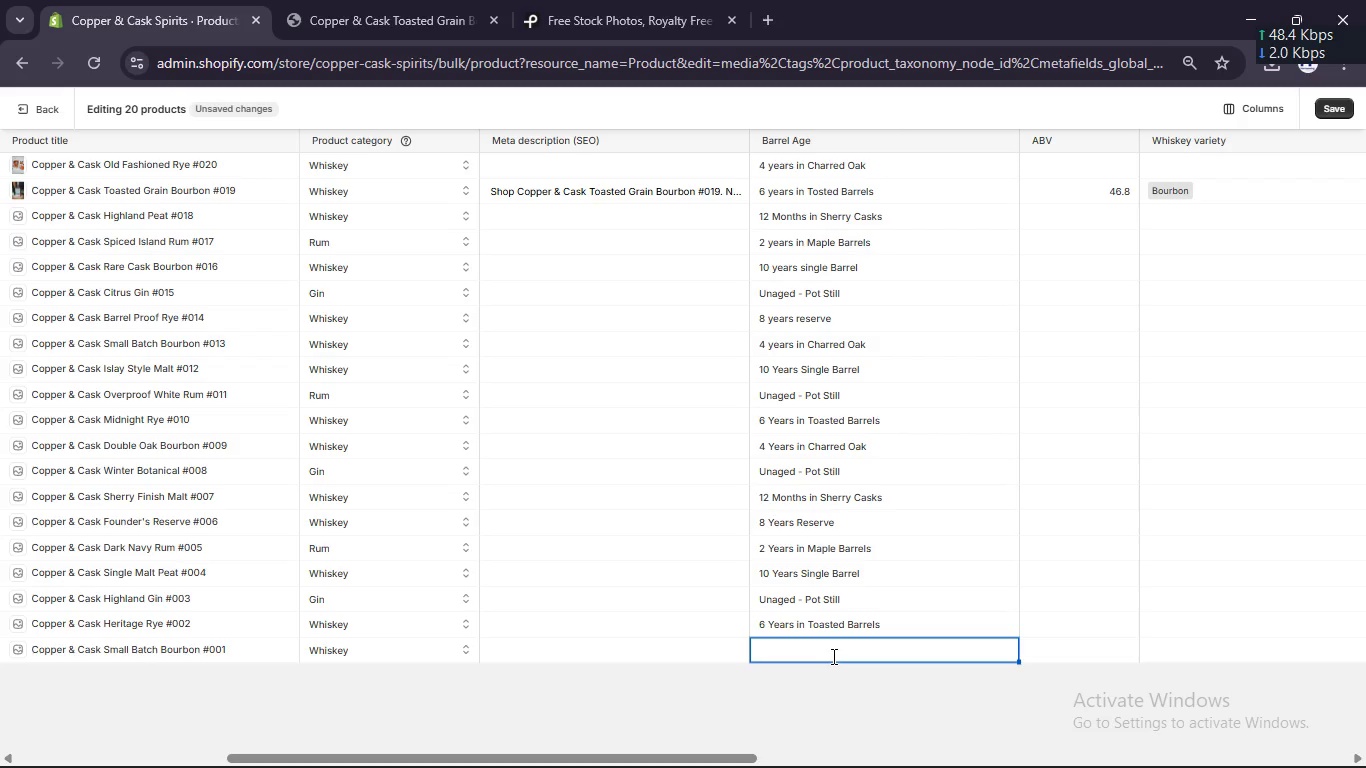 
type(4 Years in Chared Oak)
 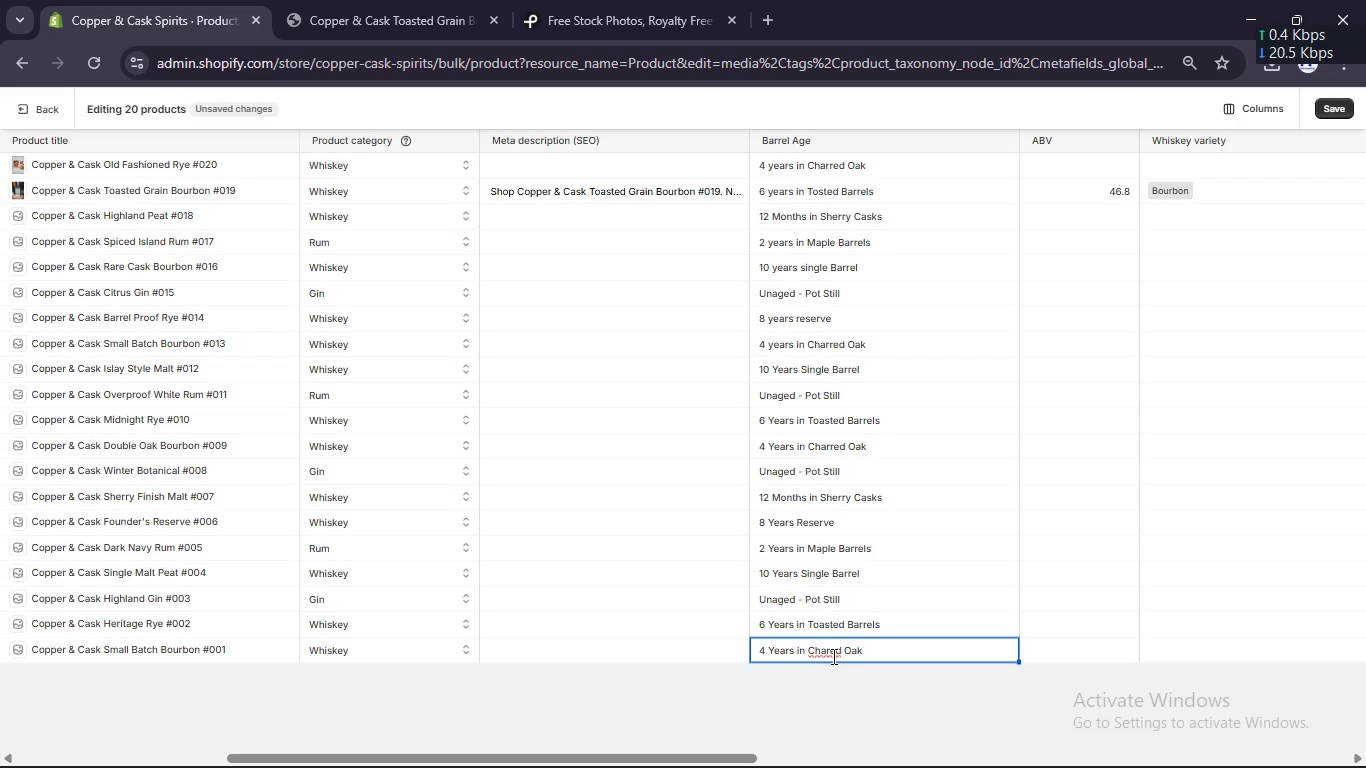 
left_click([830, 656])
 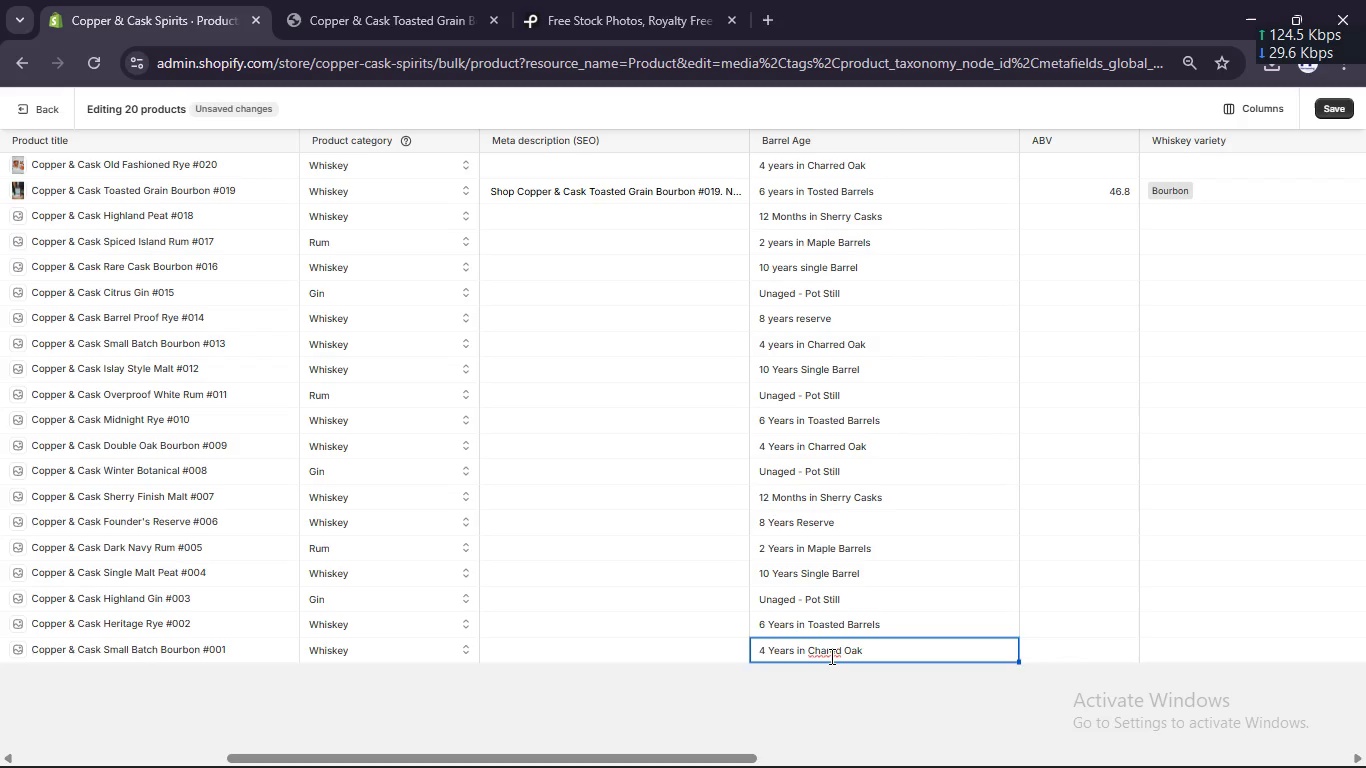 
key(R)
 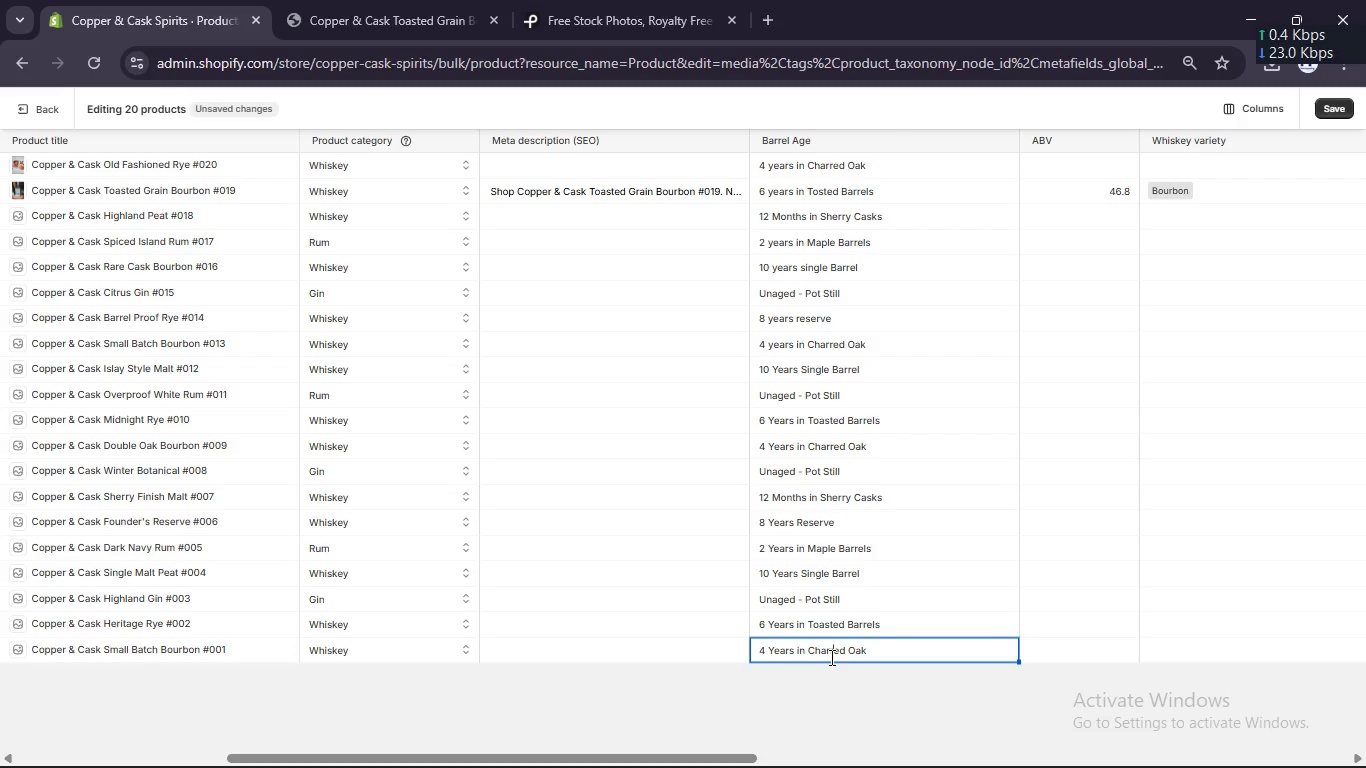 
wait(12.51)
 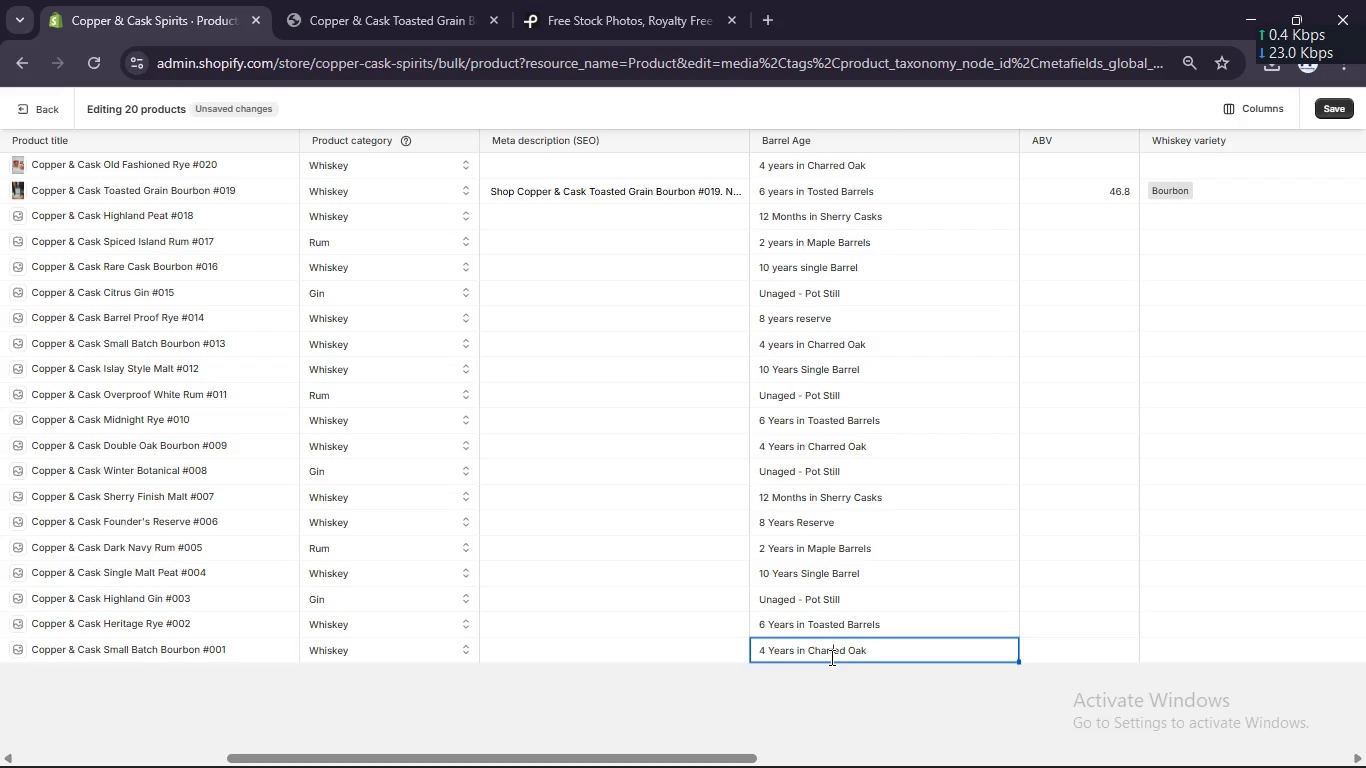 
left_click([1101, 164])
 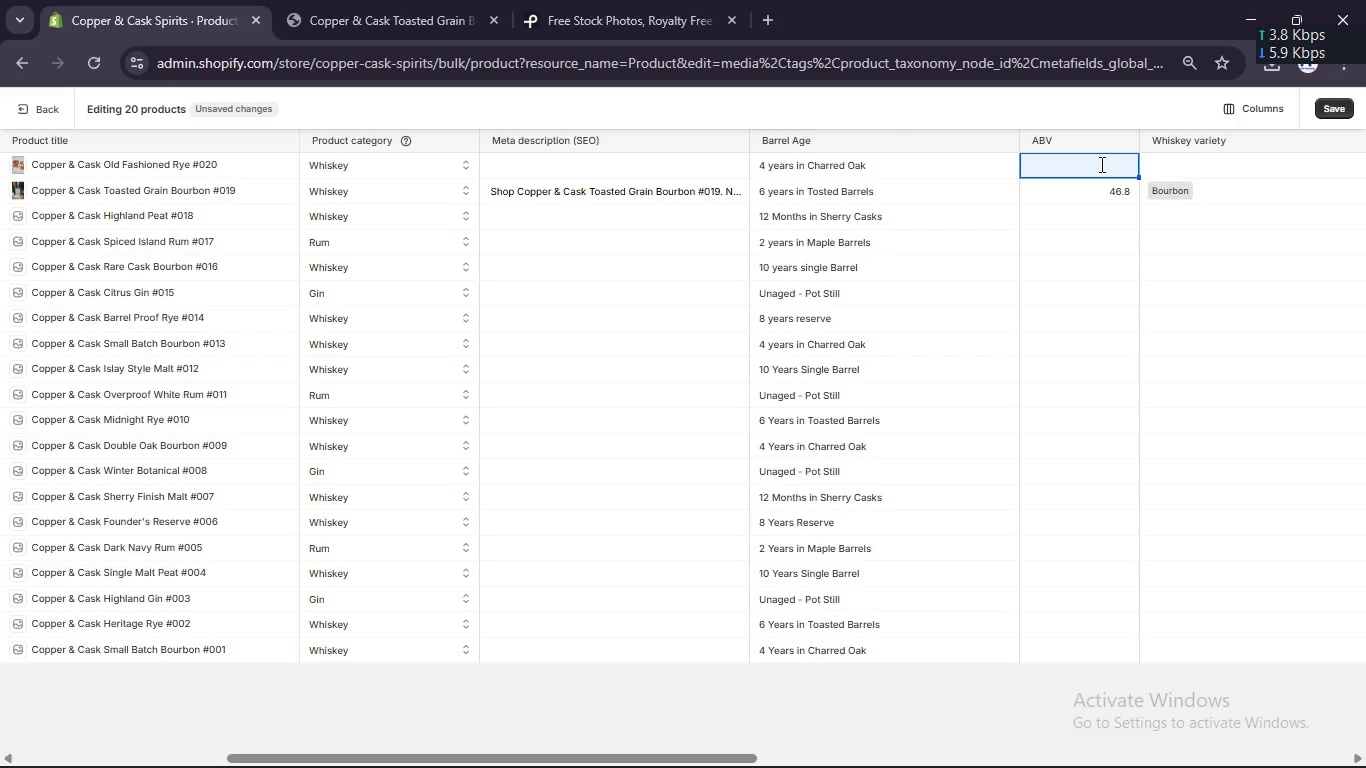 
key(Numpad4)
 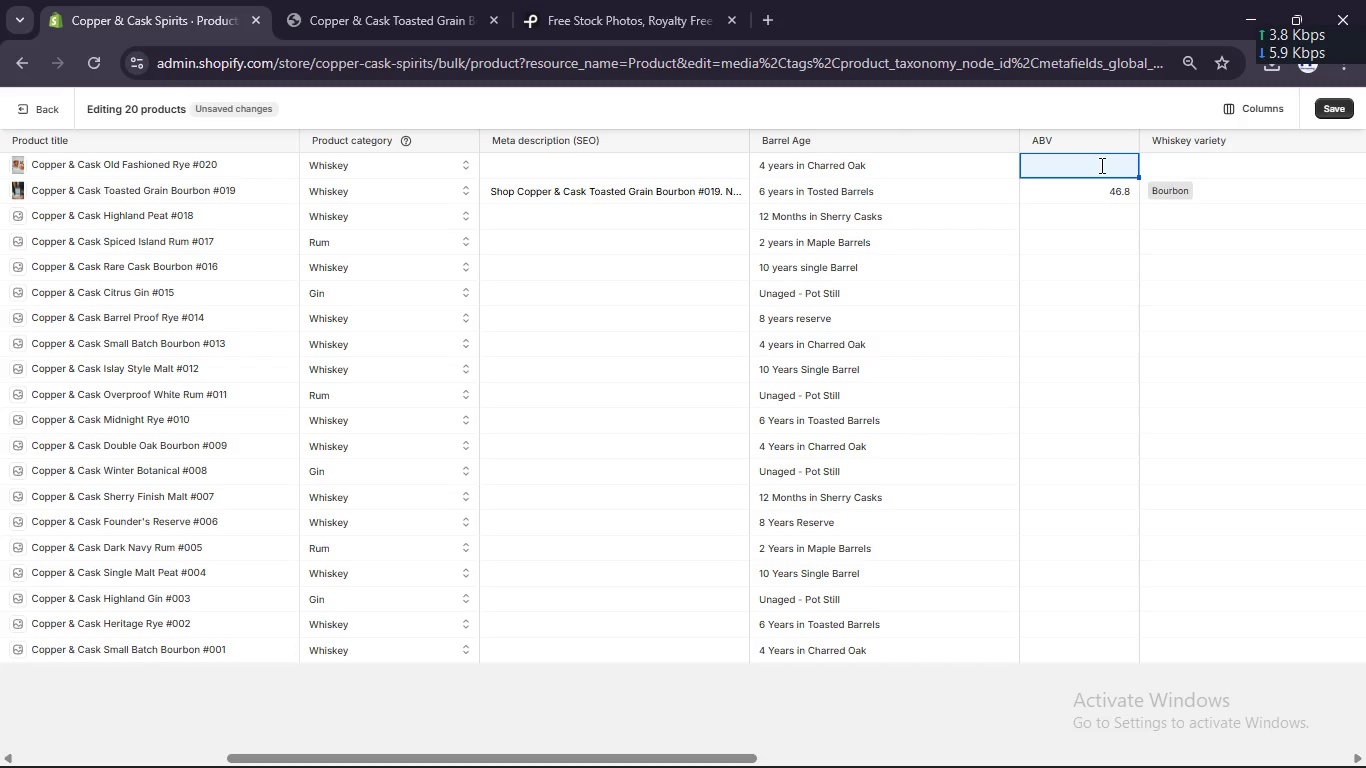 
key(Numpad8)
 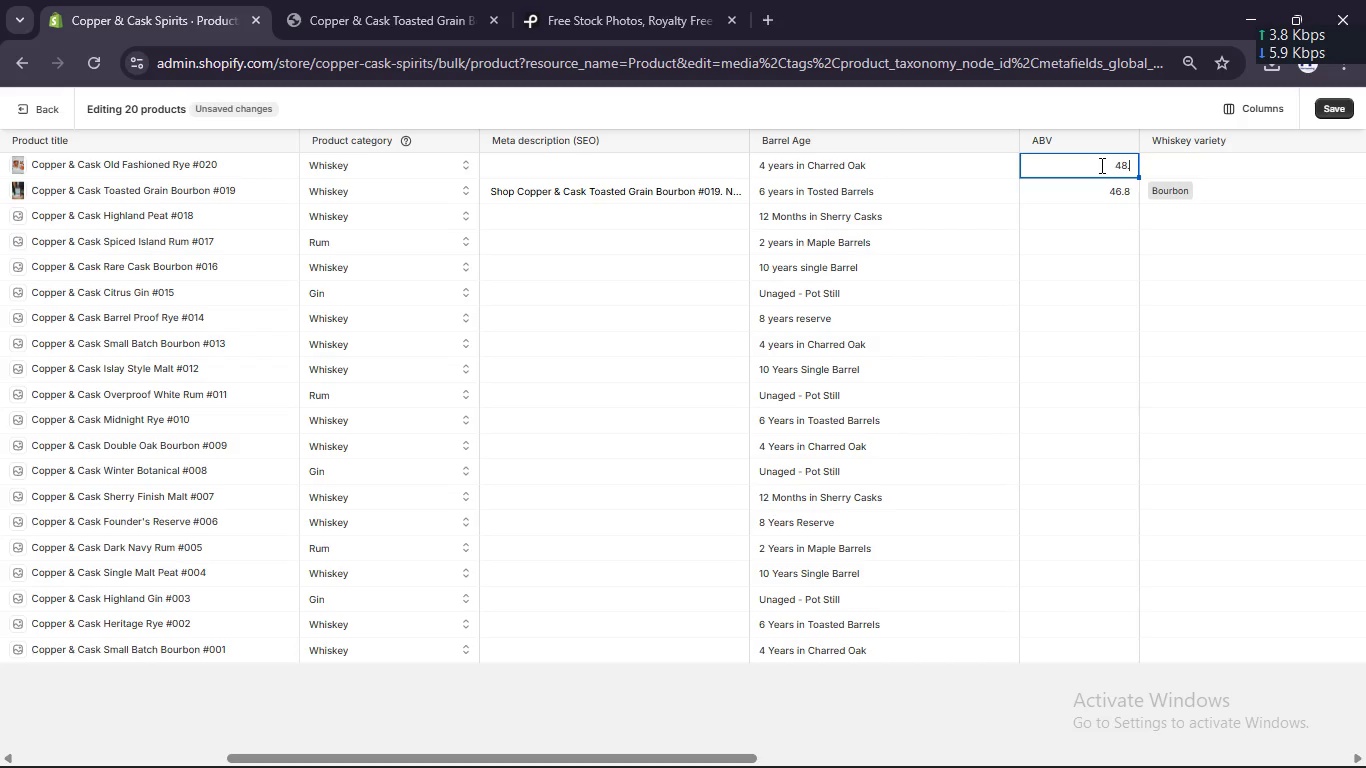 
key(NumpadDecimal)
 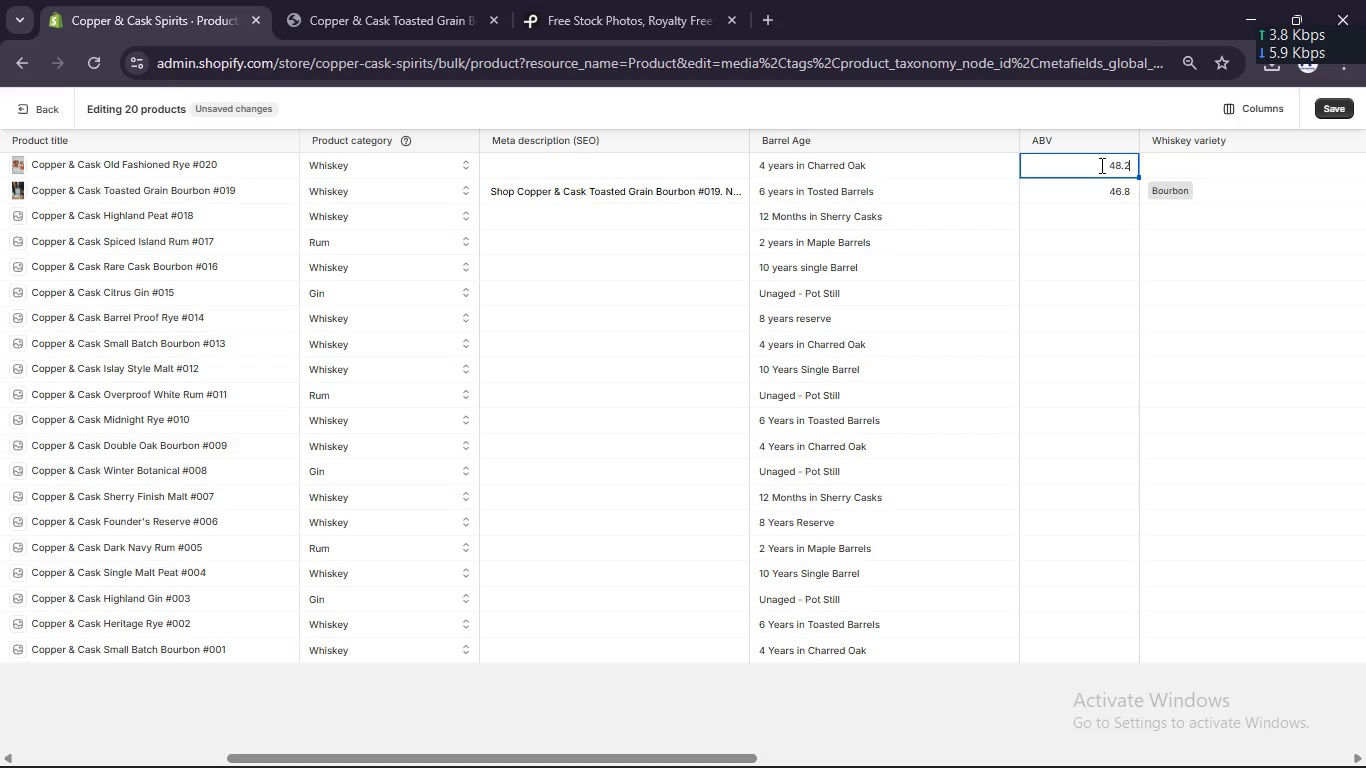 
key(Numpad2)
 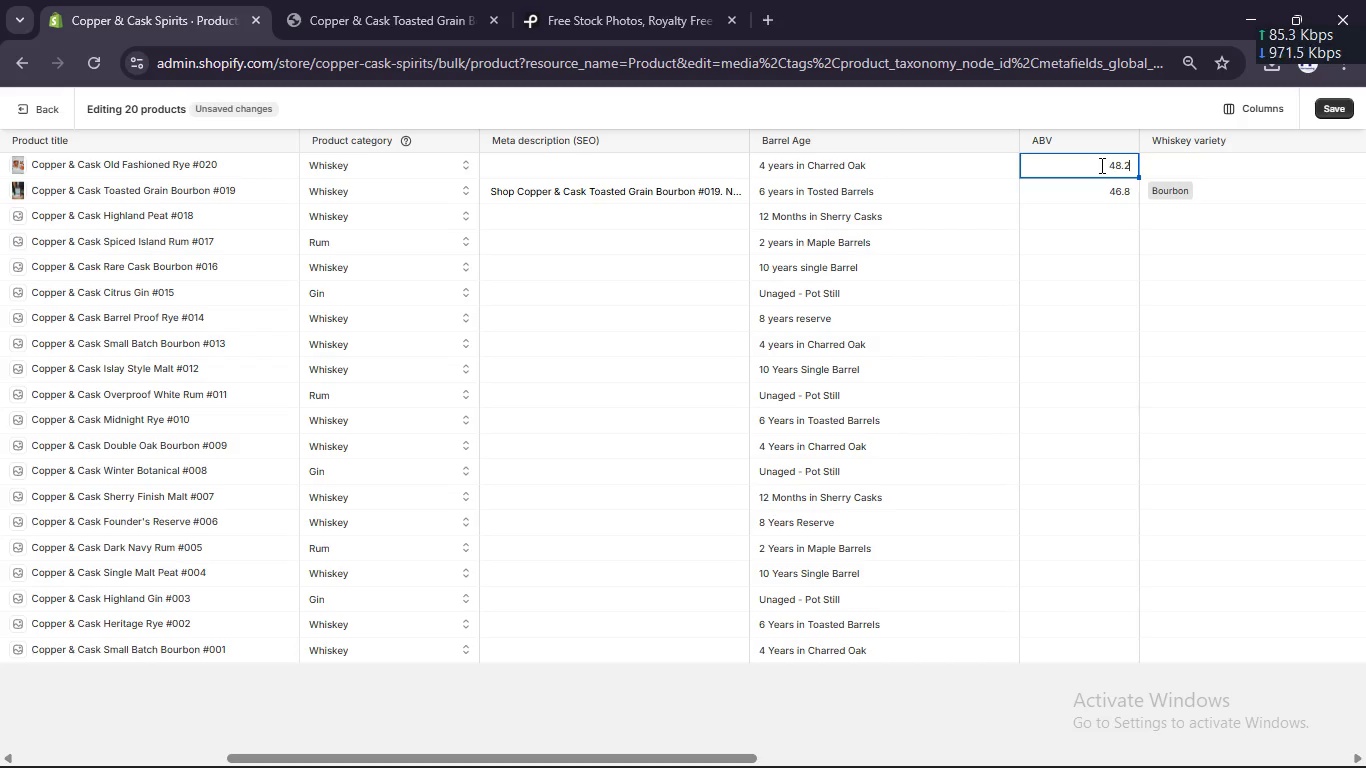 
key(Numpad4)
 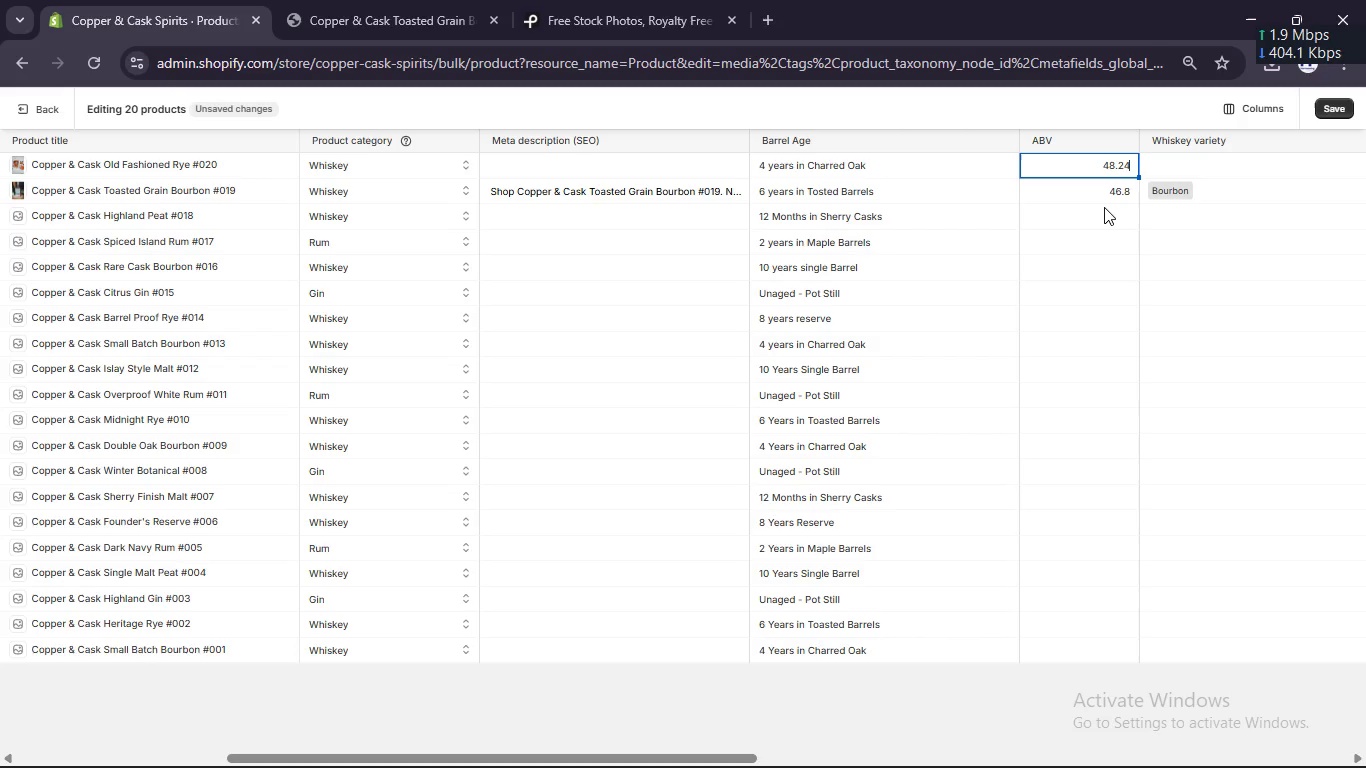 
left_click([1104, 207])
 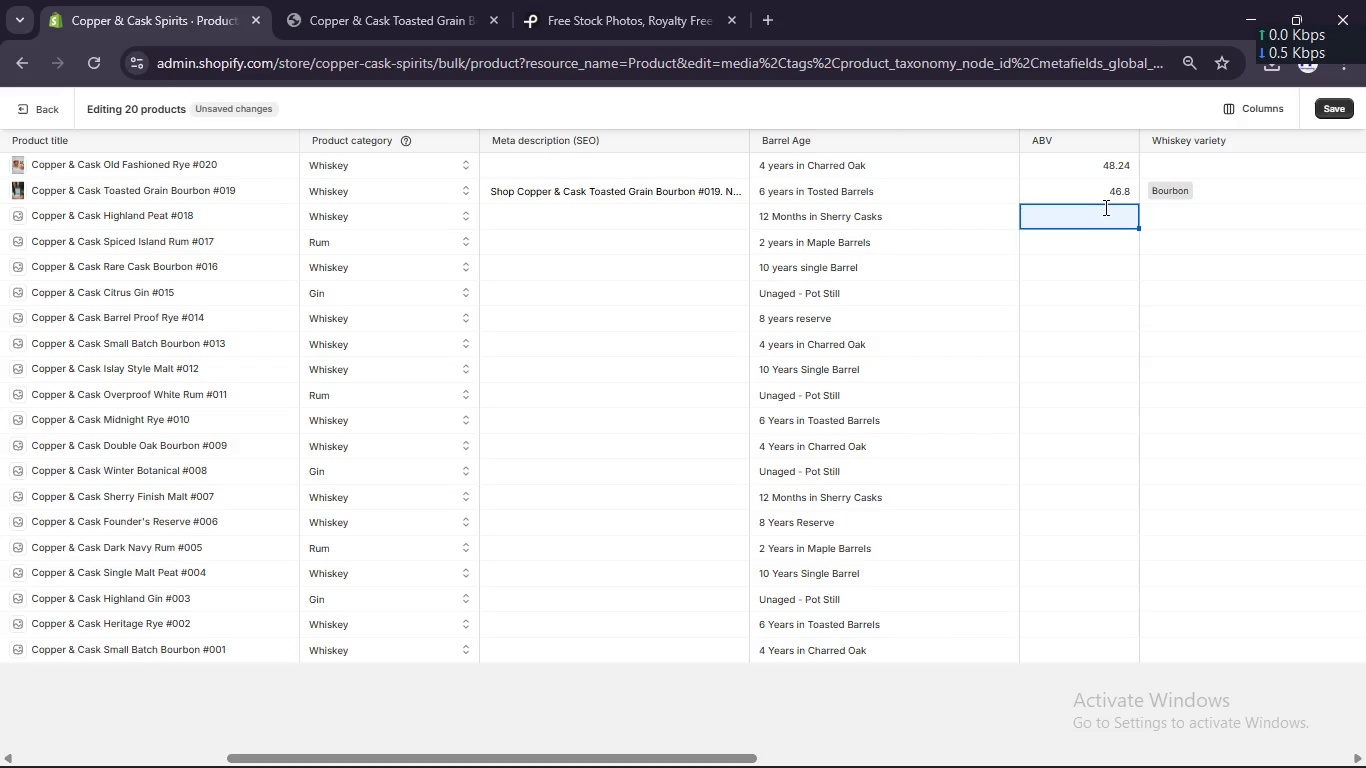 
key(Numpad5)
 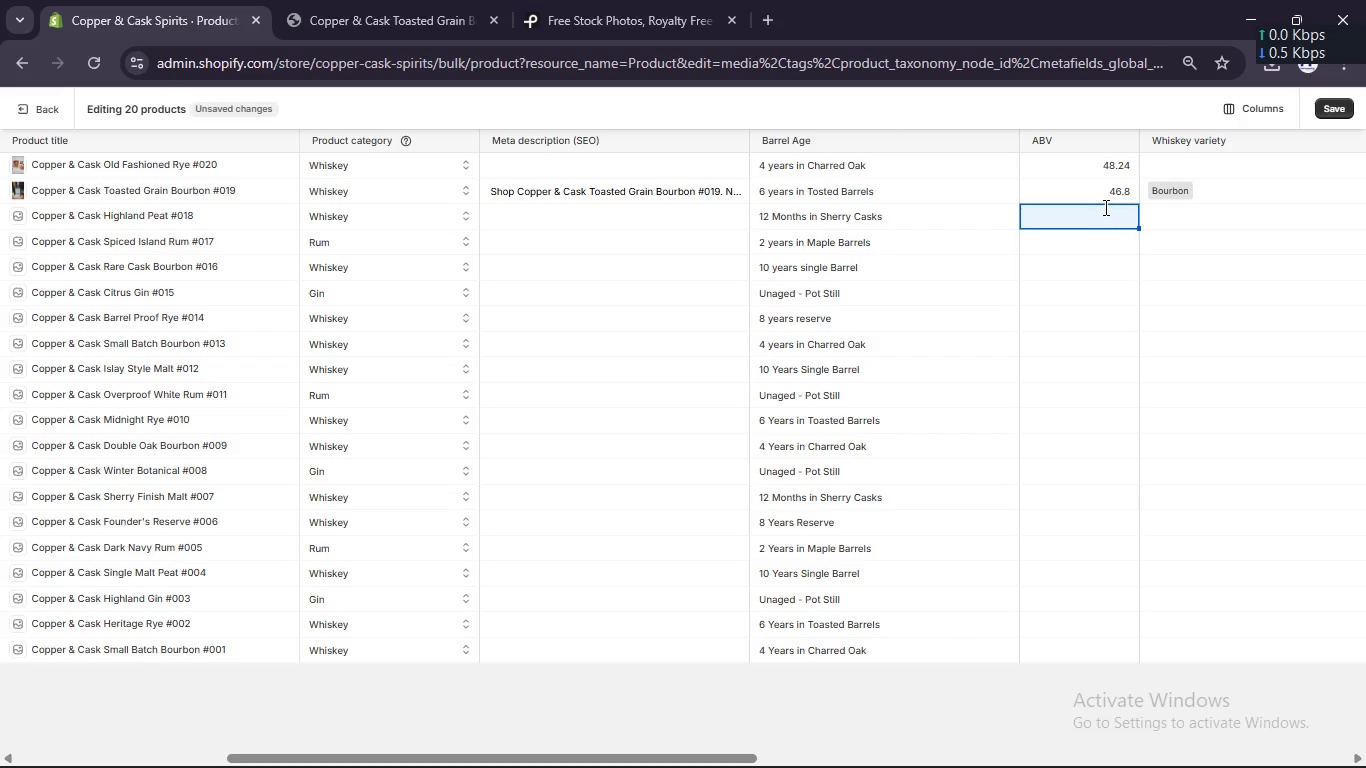 
key(Numpad1)
 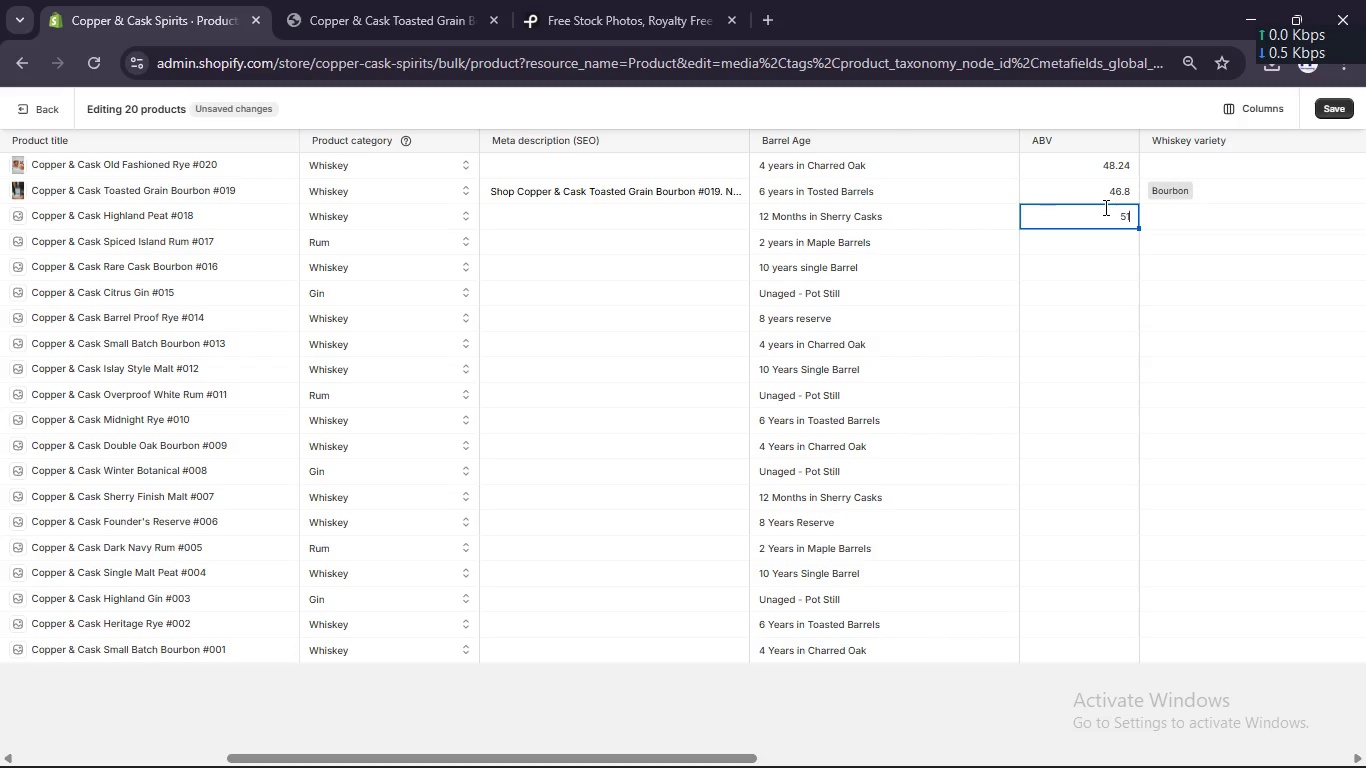 
key(NumpadDecimal)
 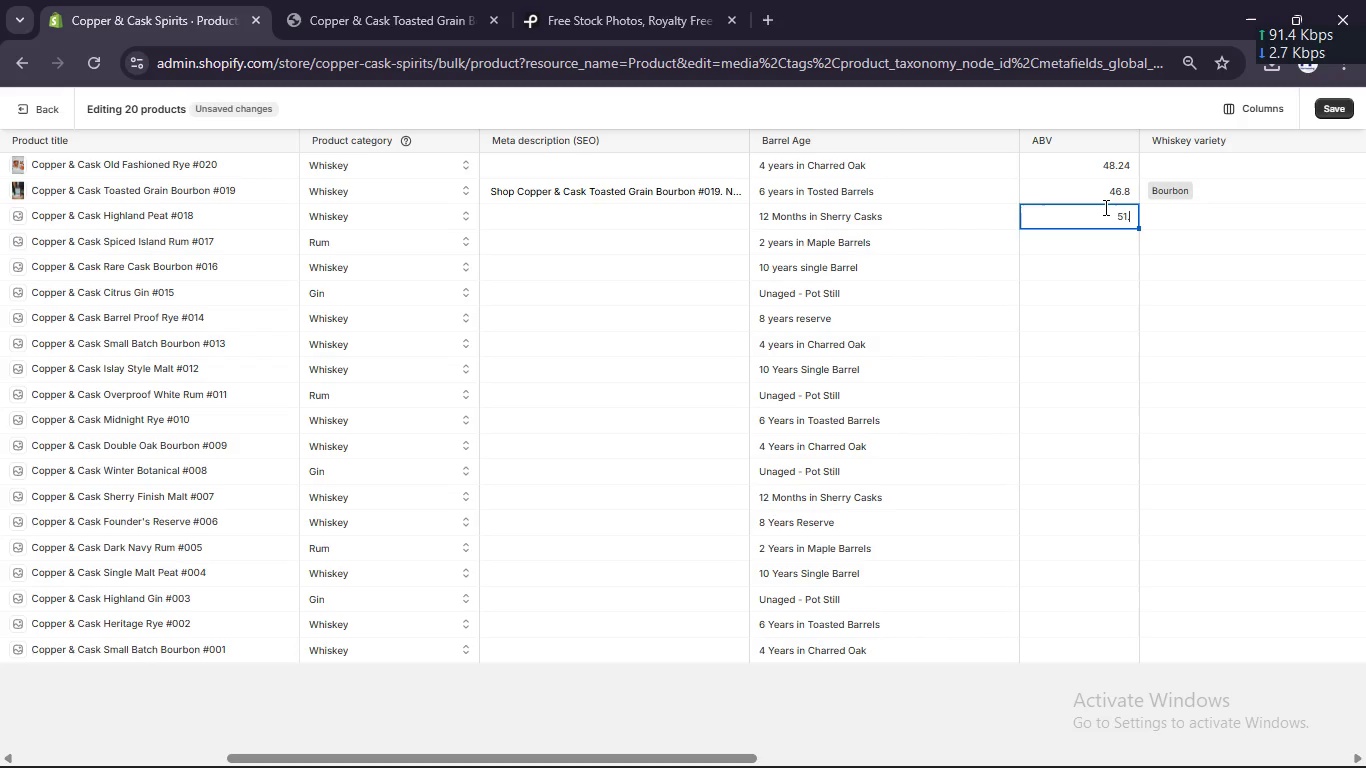 
key(Numpad5)
 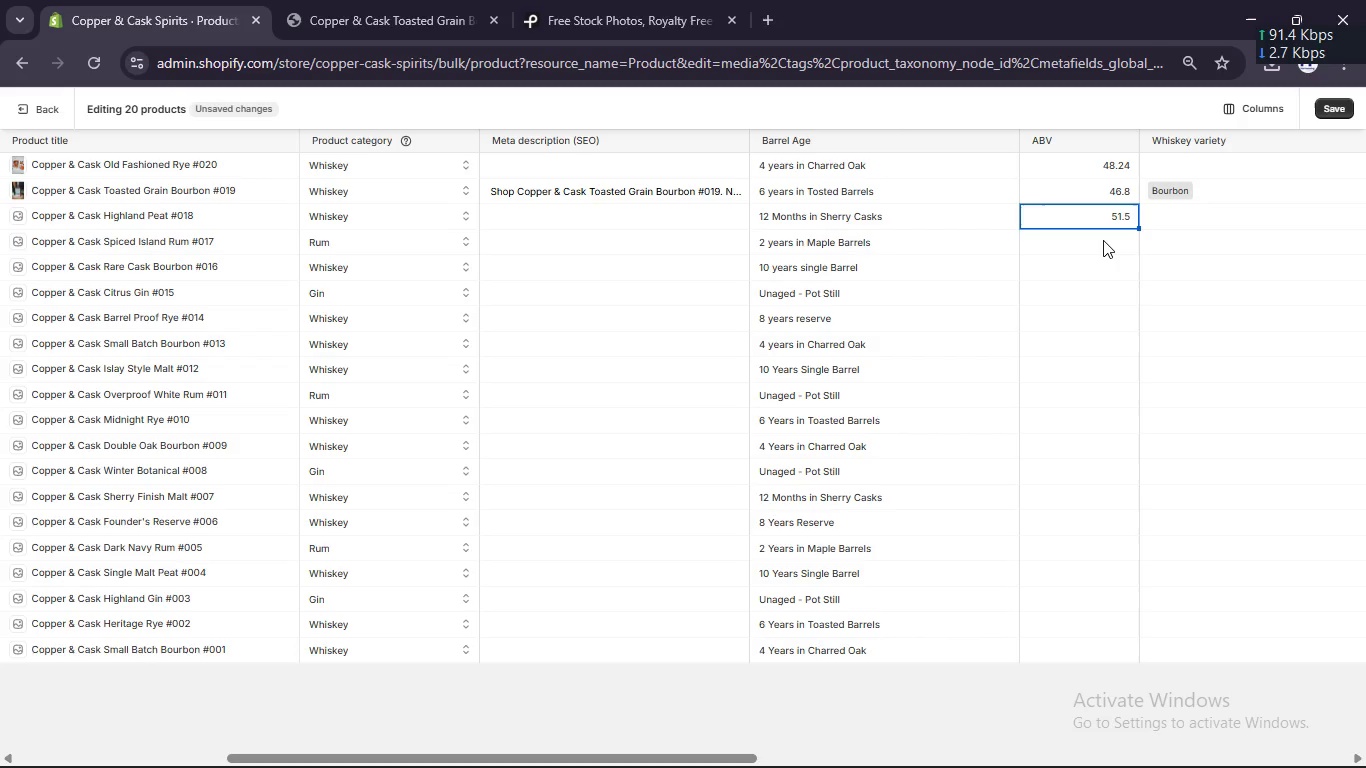 
left_click([1103, 240])
 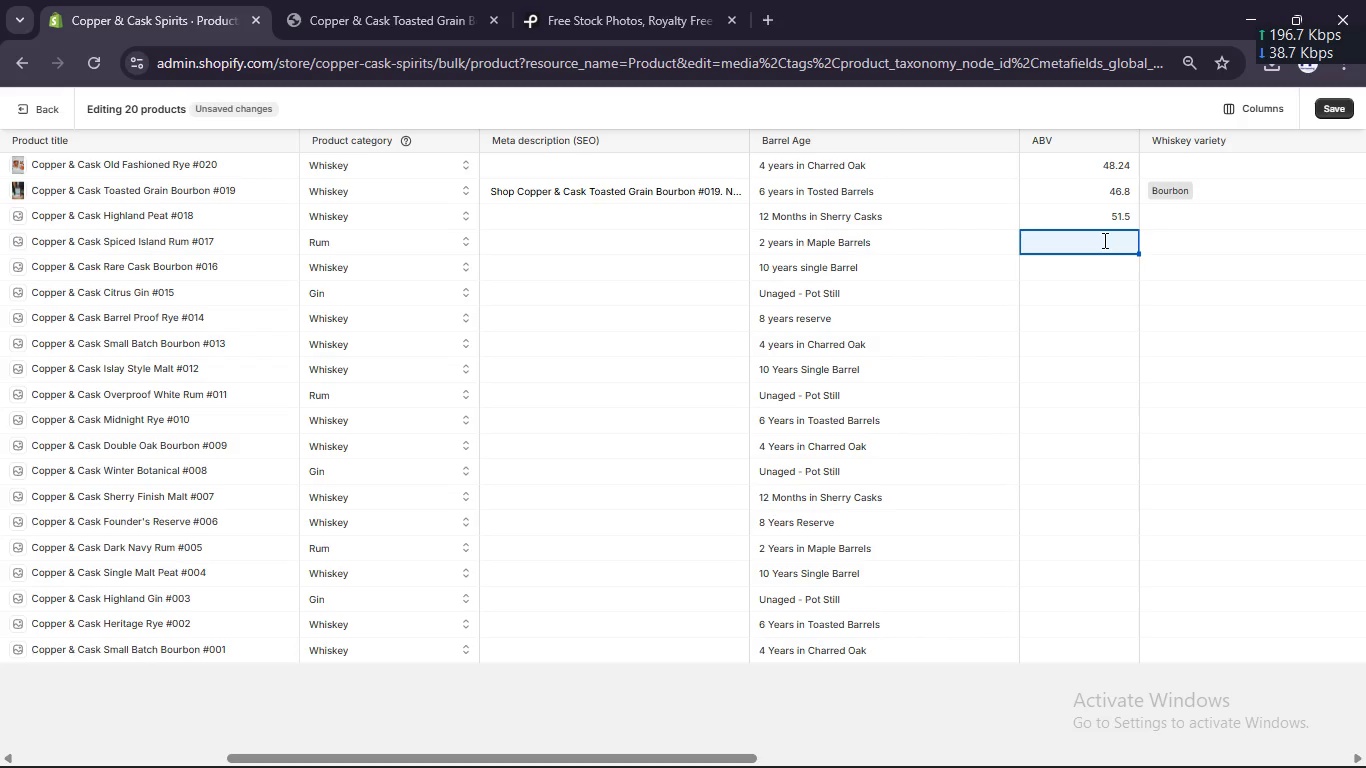 
key(Numpad4)
 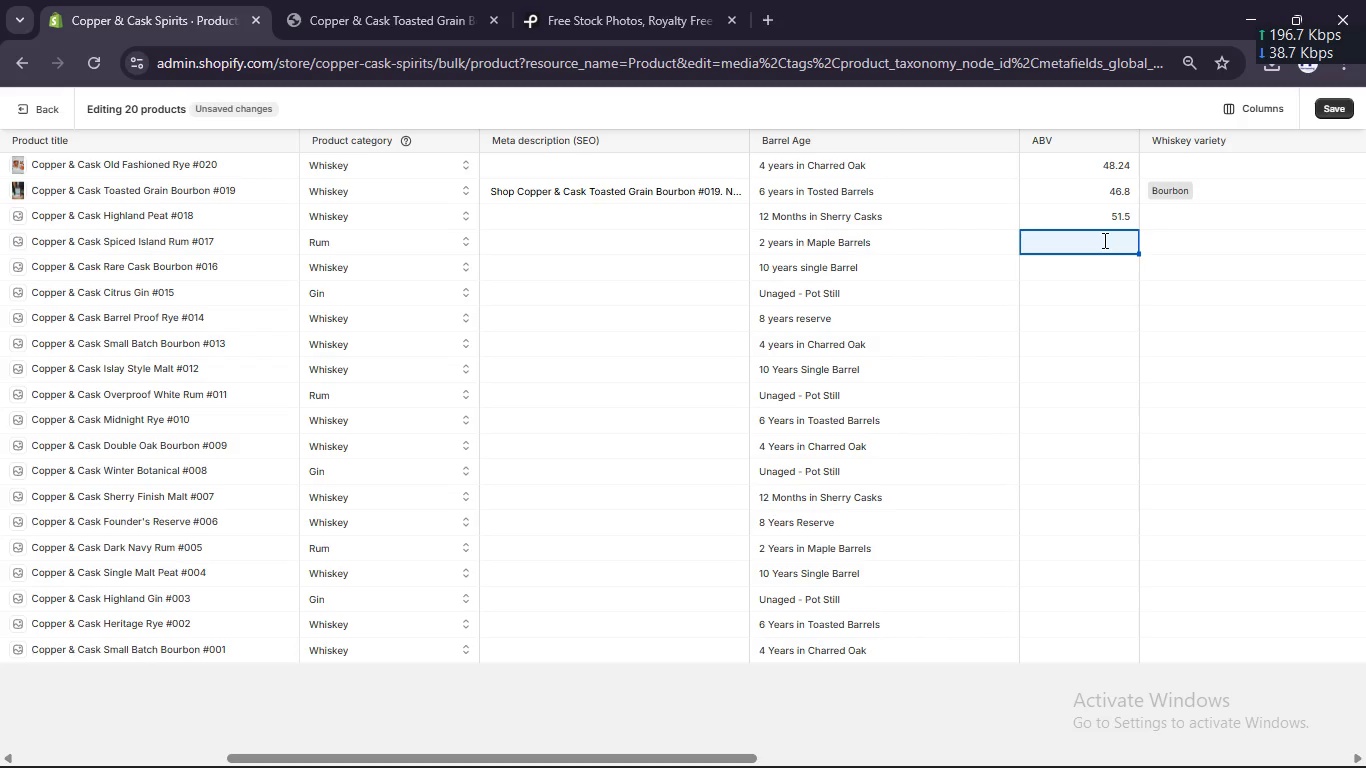 
key(Numpad6)
 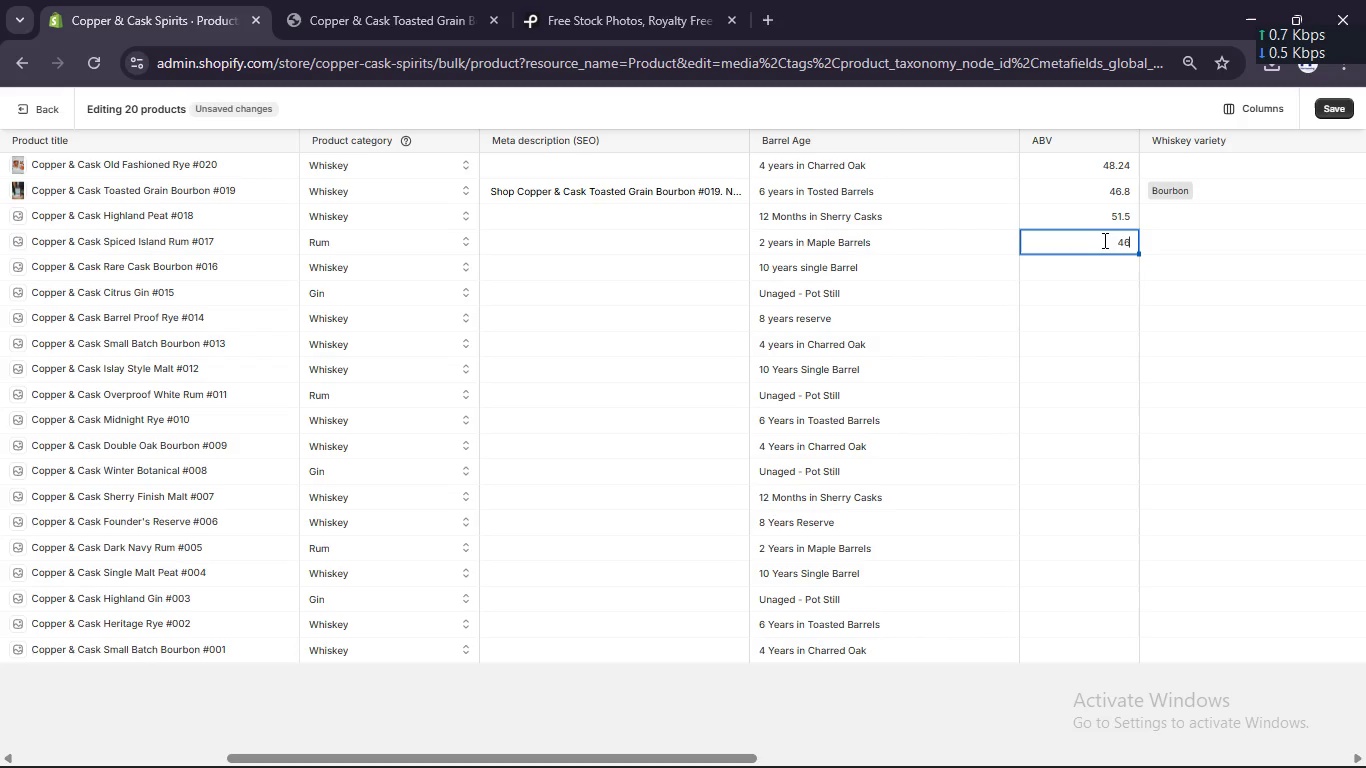 
key(NumpadDecimal)
 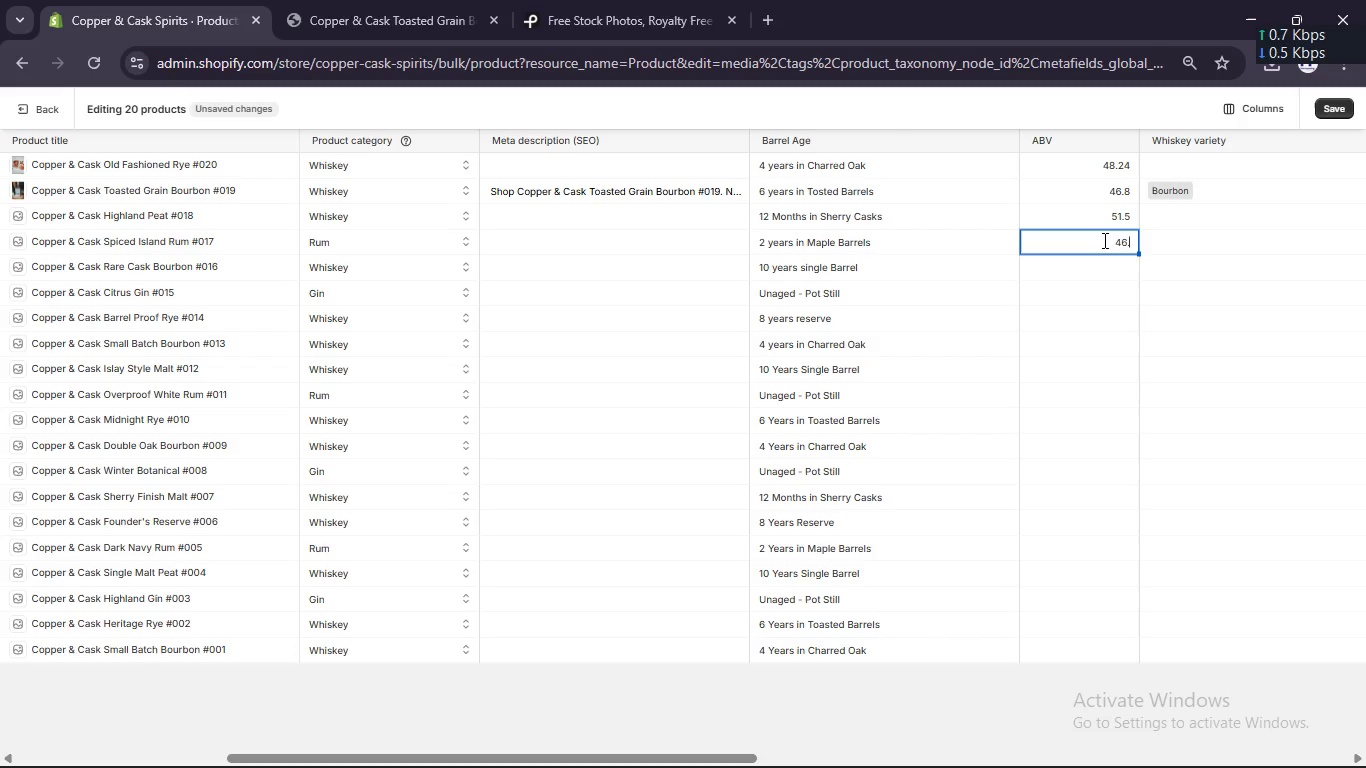 
key(Numpad5)
 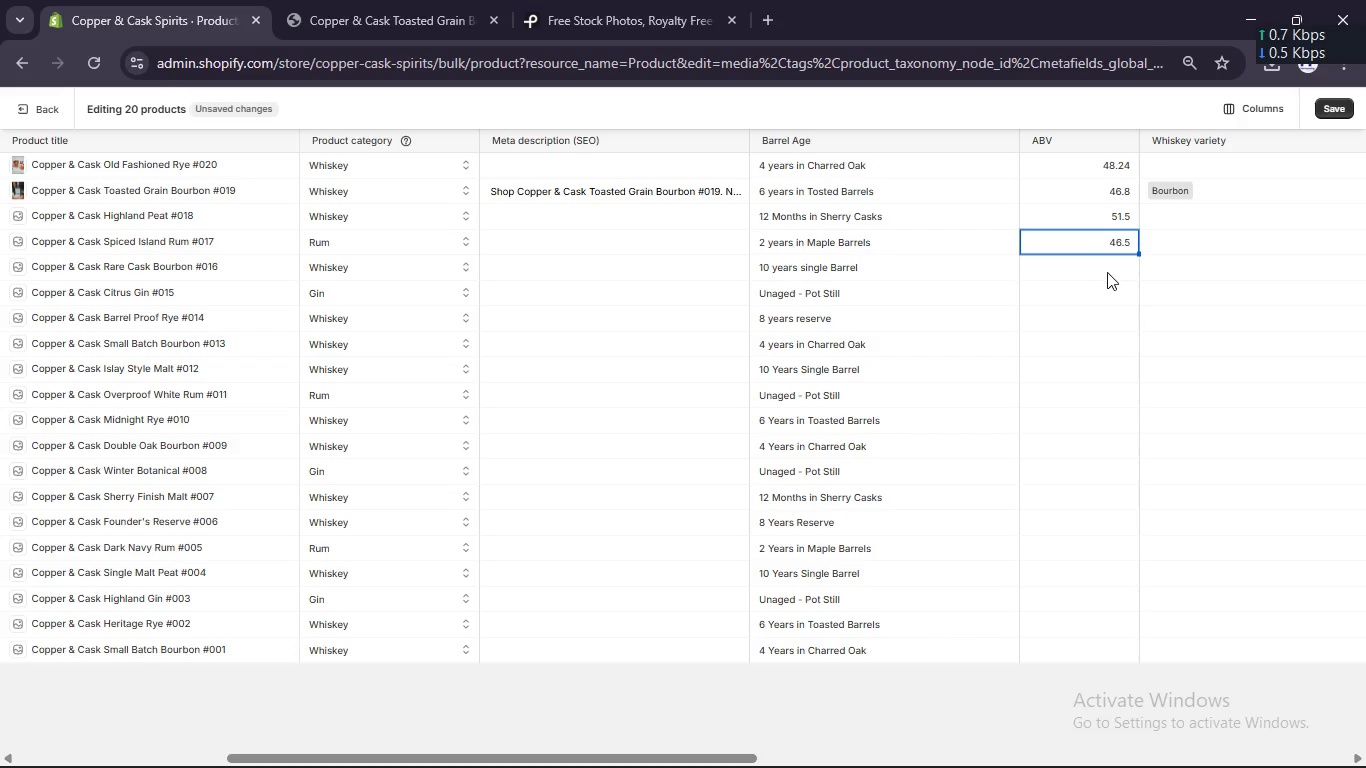 
left_click([1107, 272])
 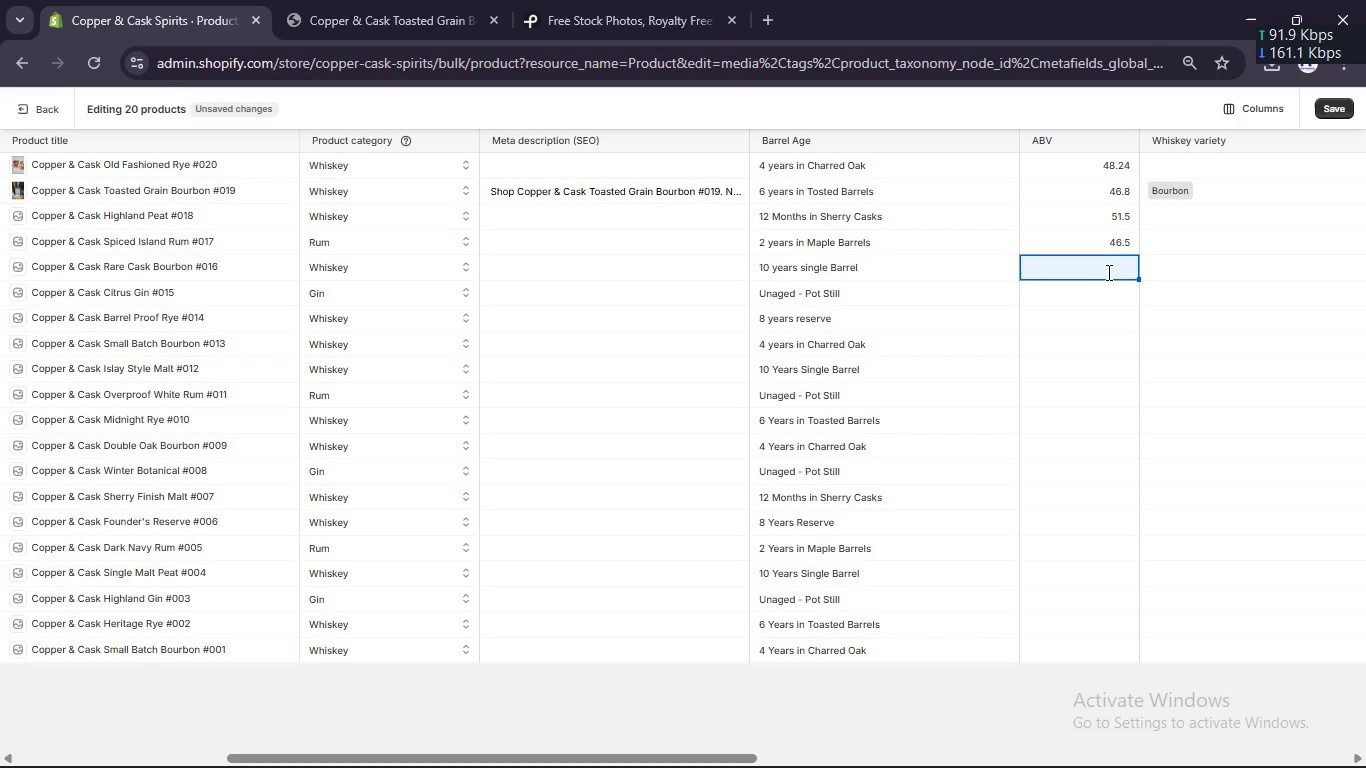 
key(Numpad5)
 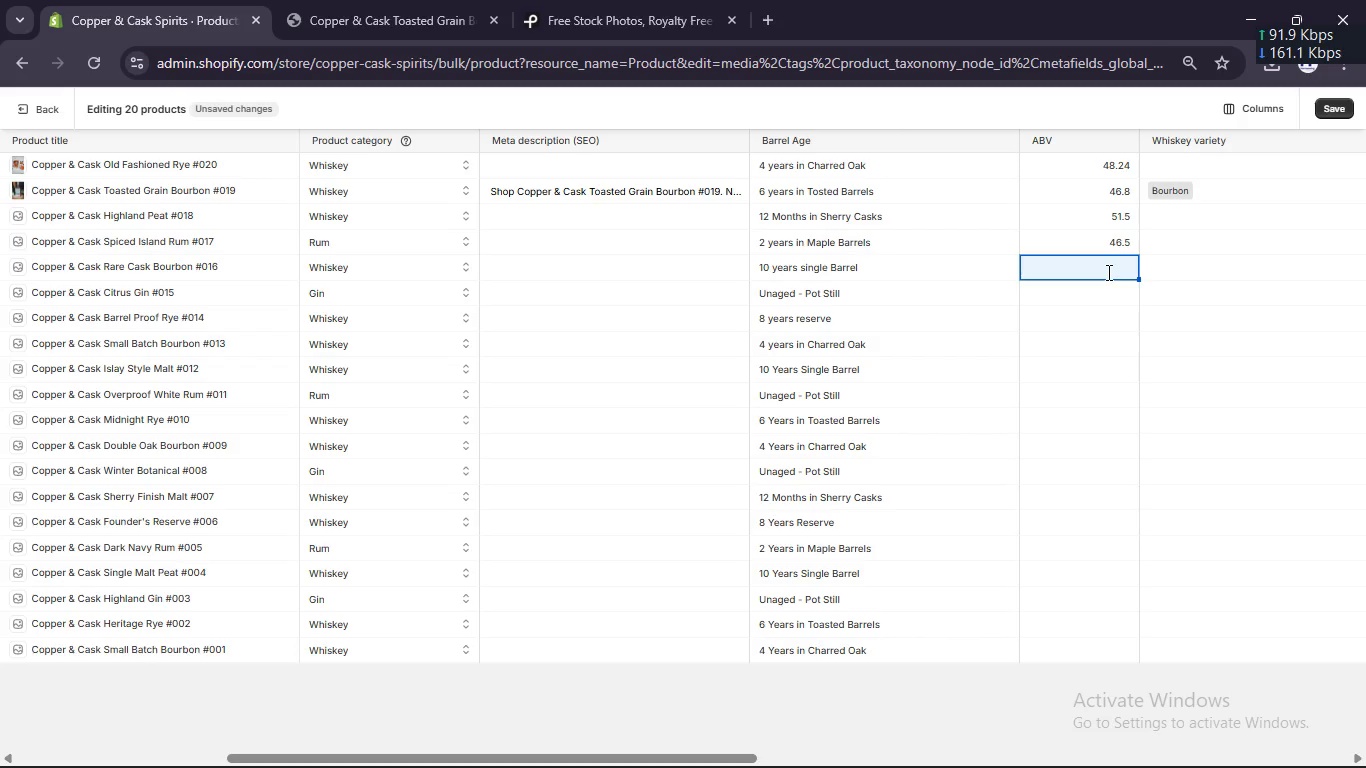 
key(Numpad3)
 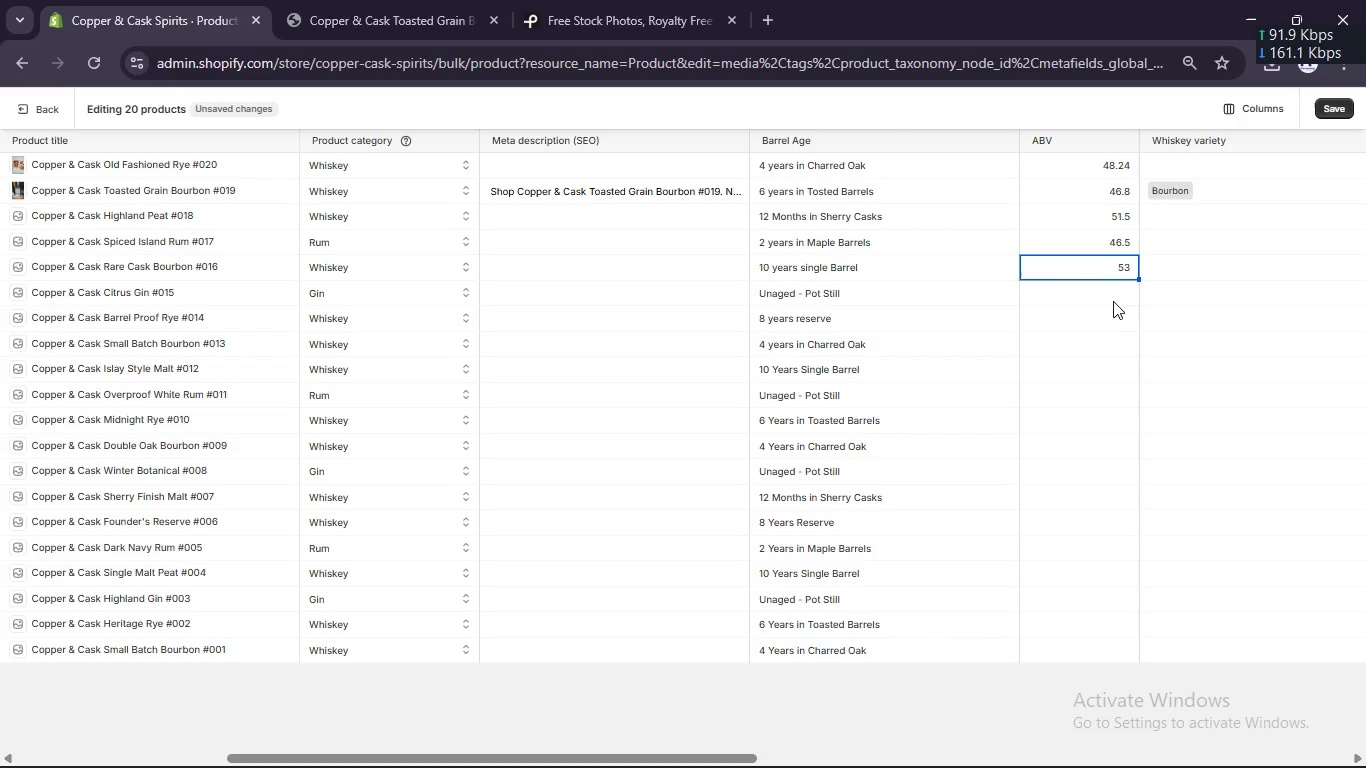 
left_click([1113, 302])
 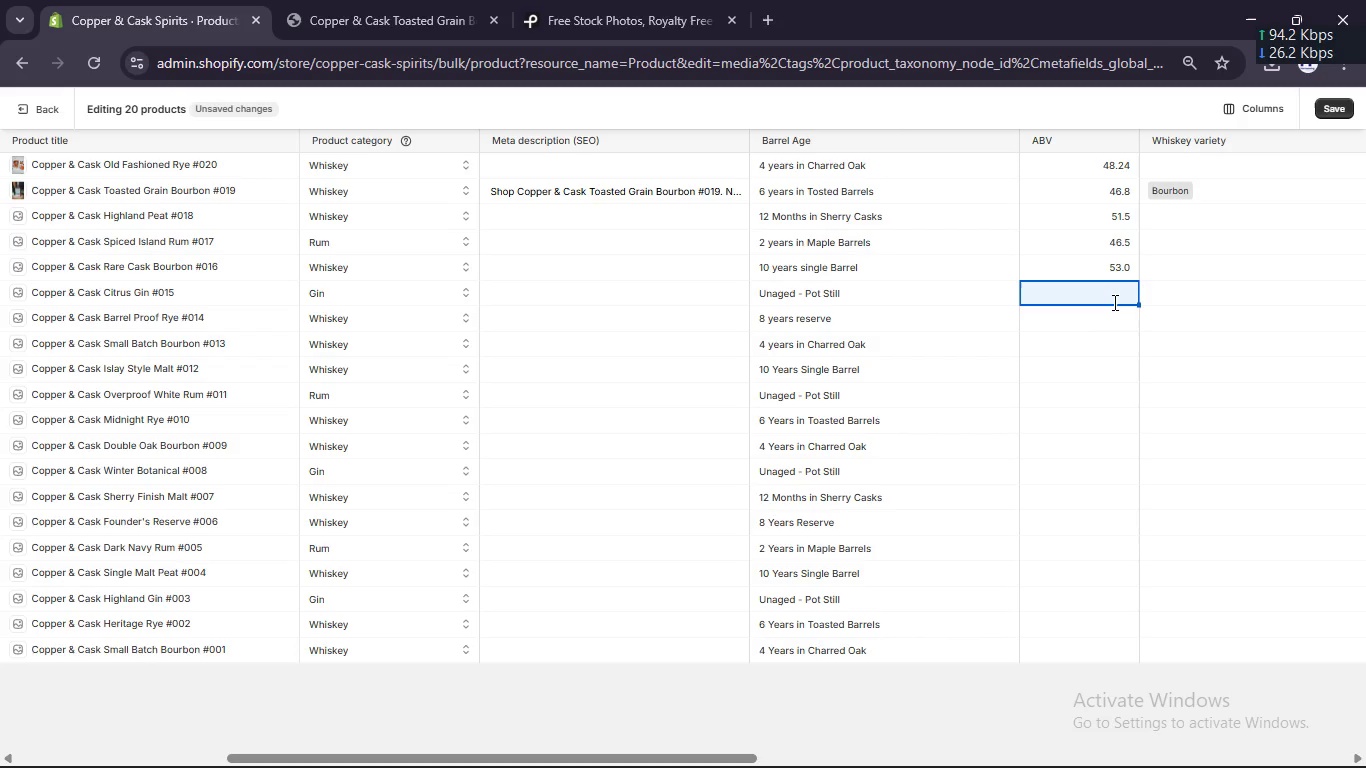 
key(Numpad4)
 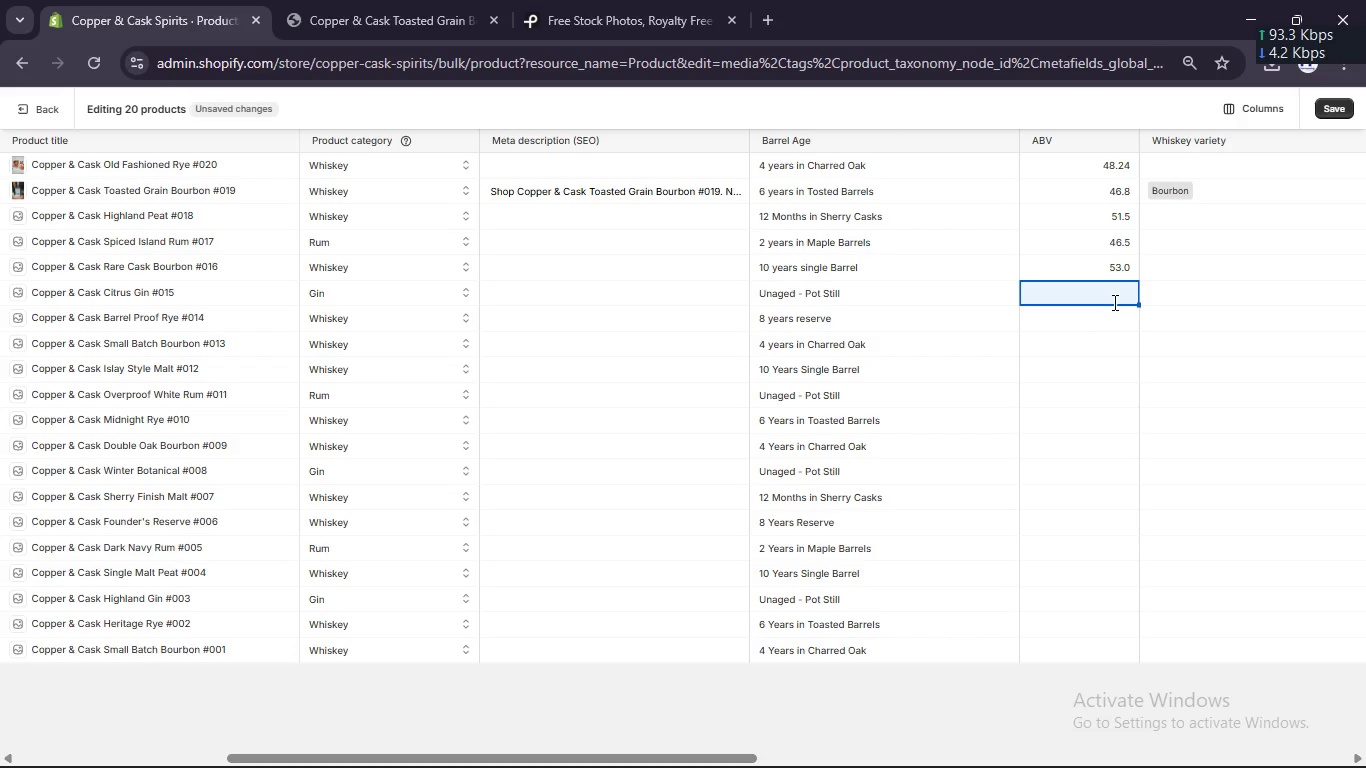 
key(Numpad1)
 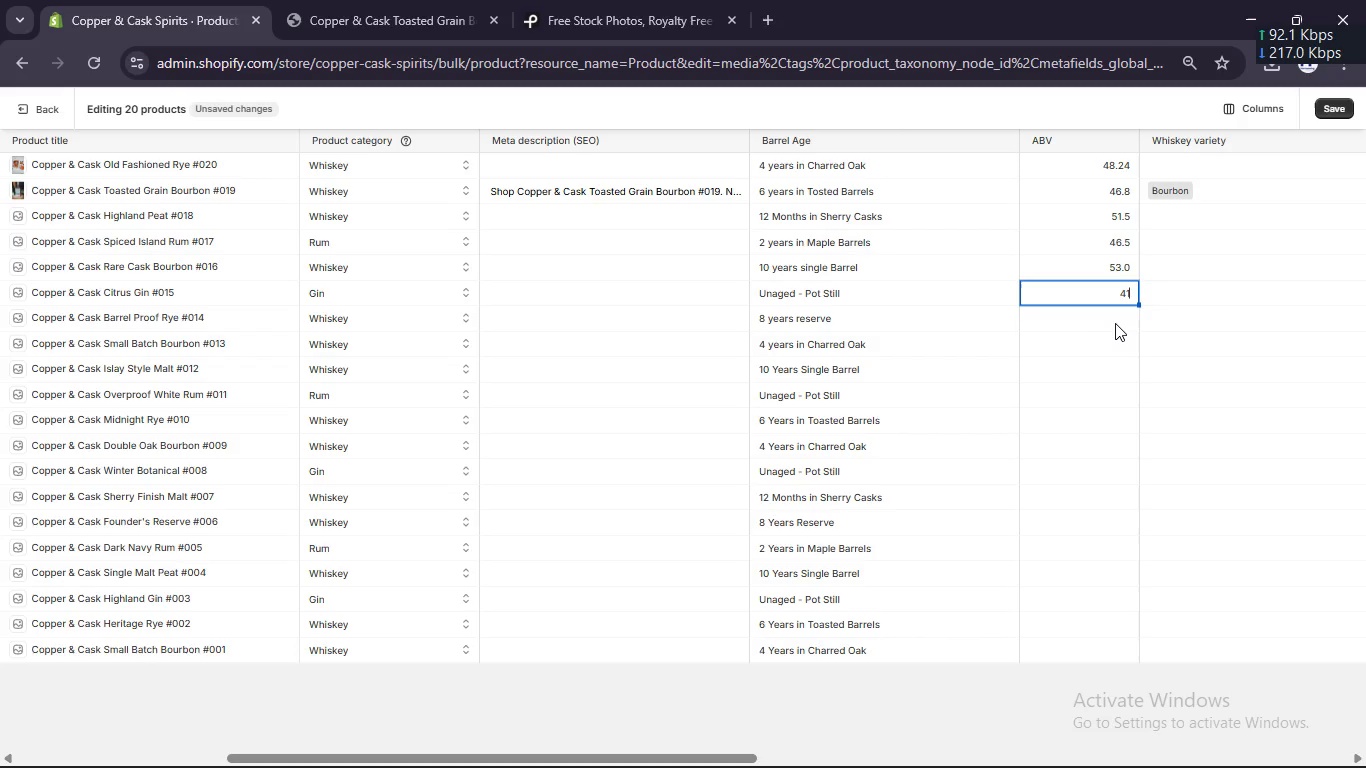 
left_click([1115, 323])
 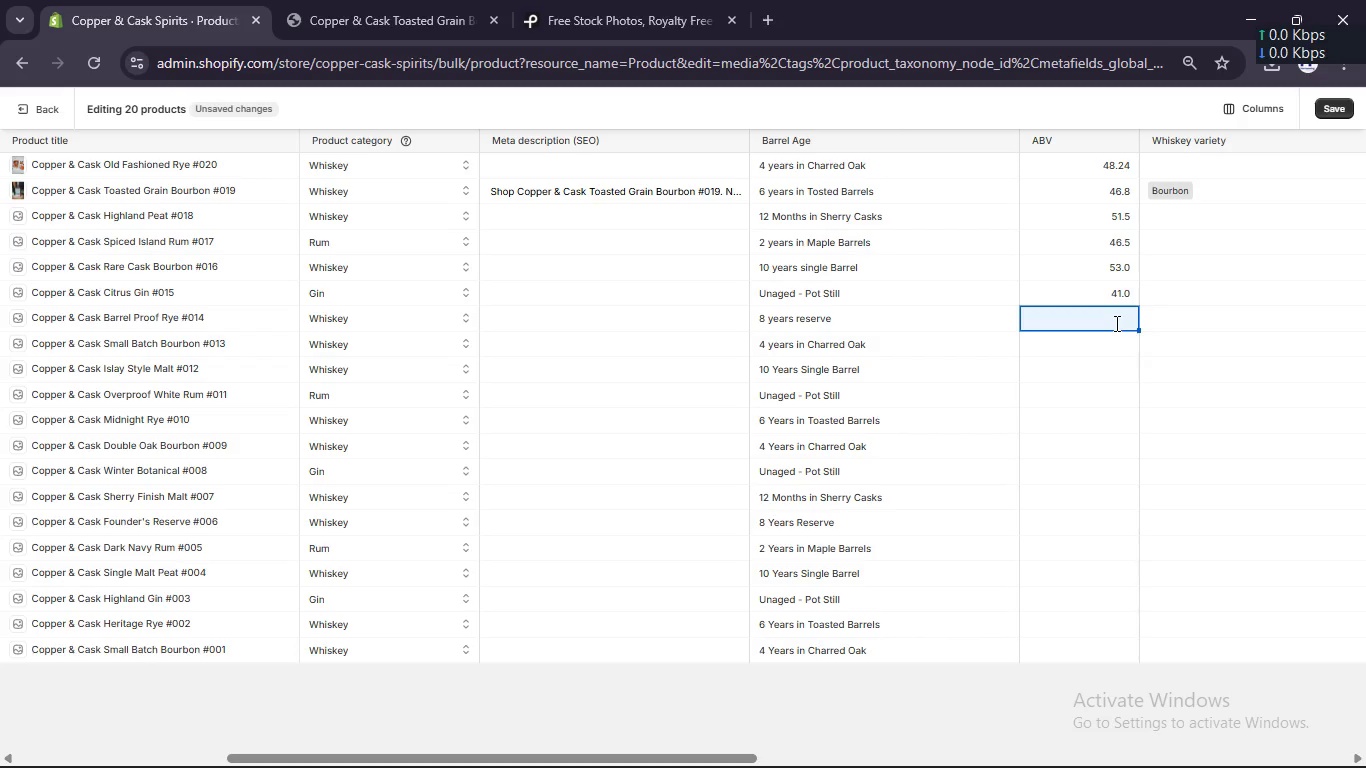 
key(Numpad5)
 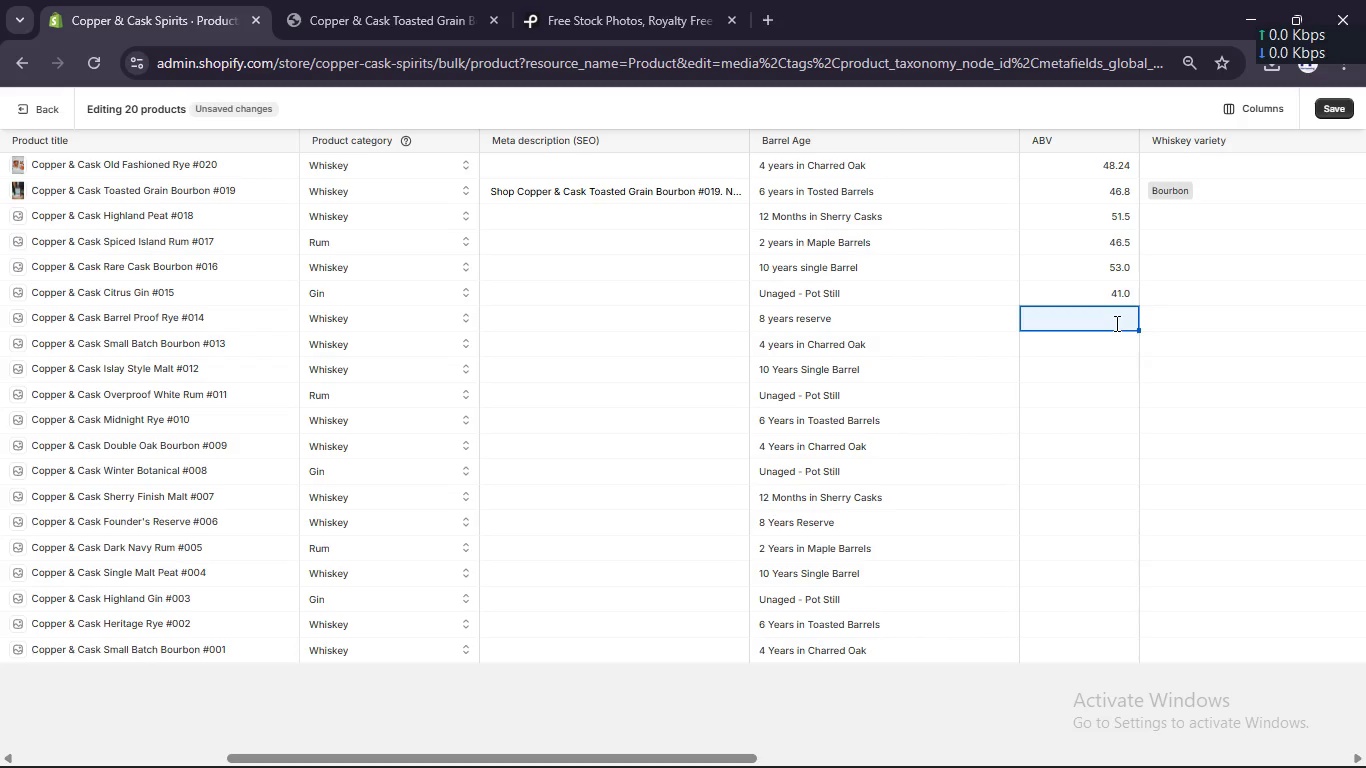 
key(Numpad8)
 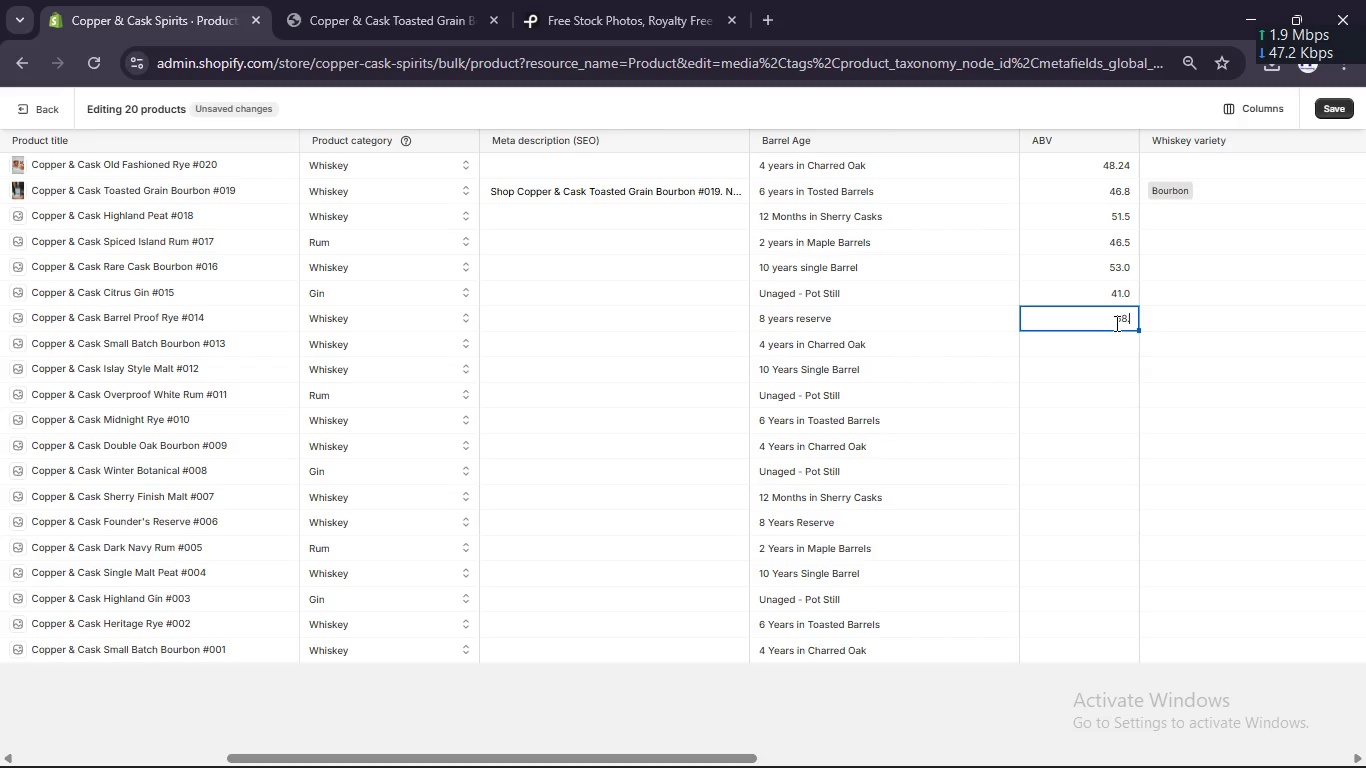 
key(NumpadDecimal)
 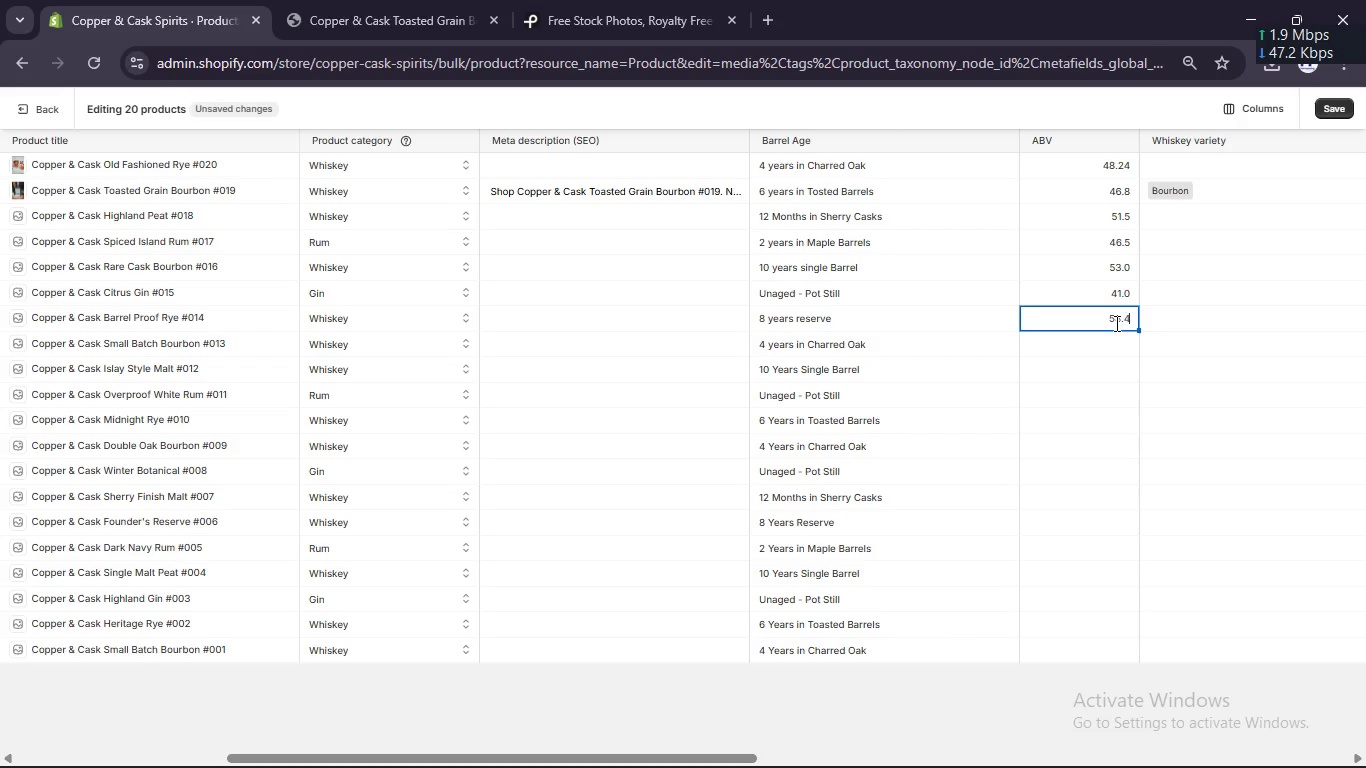 
key(Numpad4)
 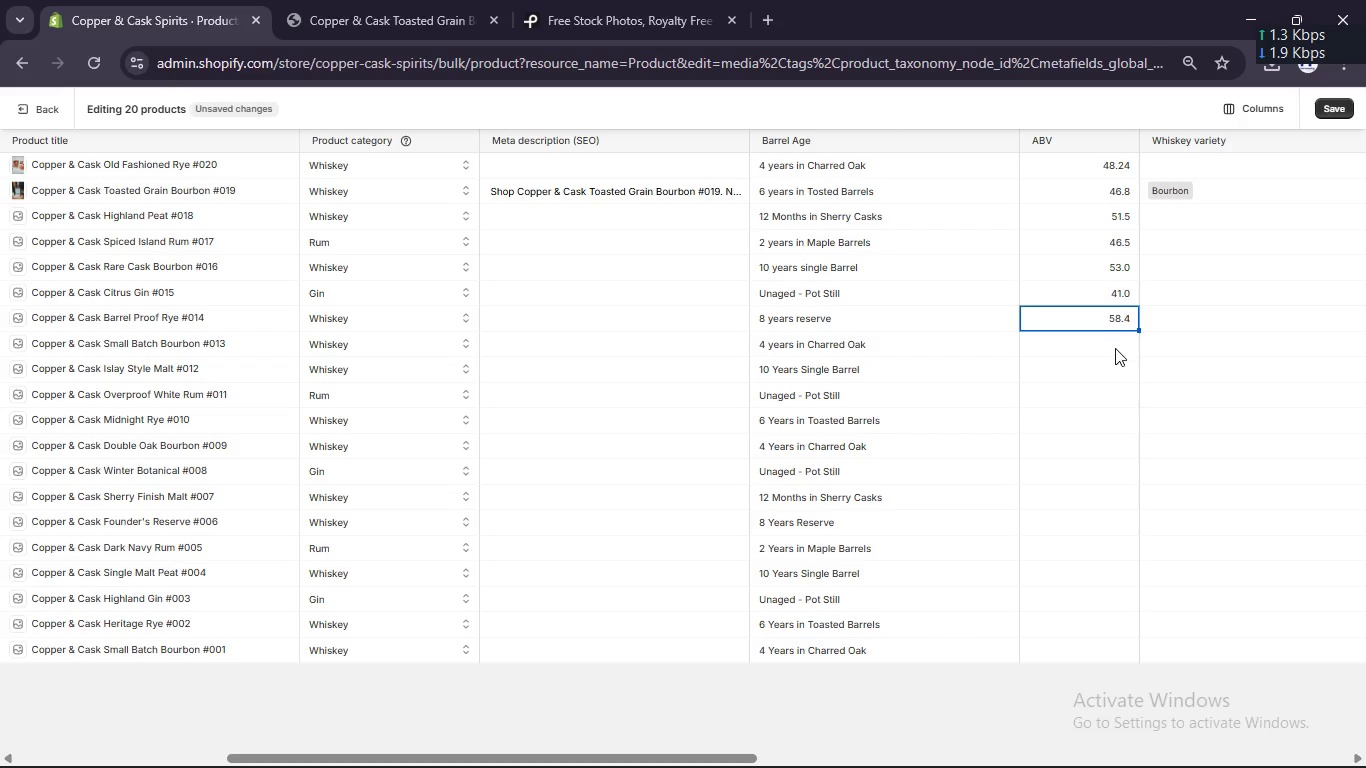 
left_click([1115, 348])
 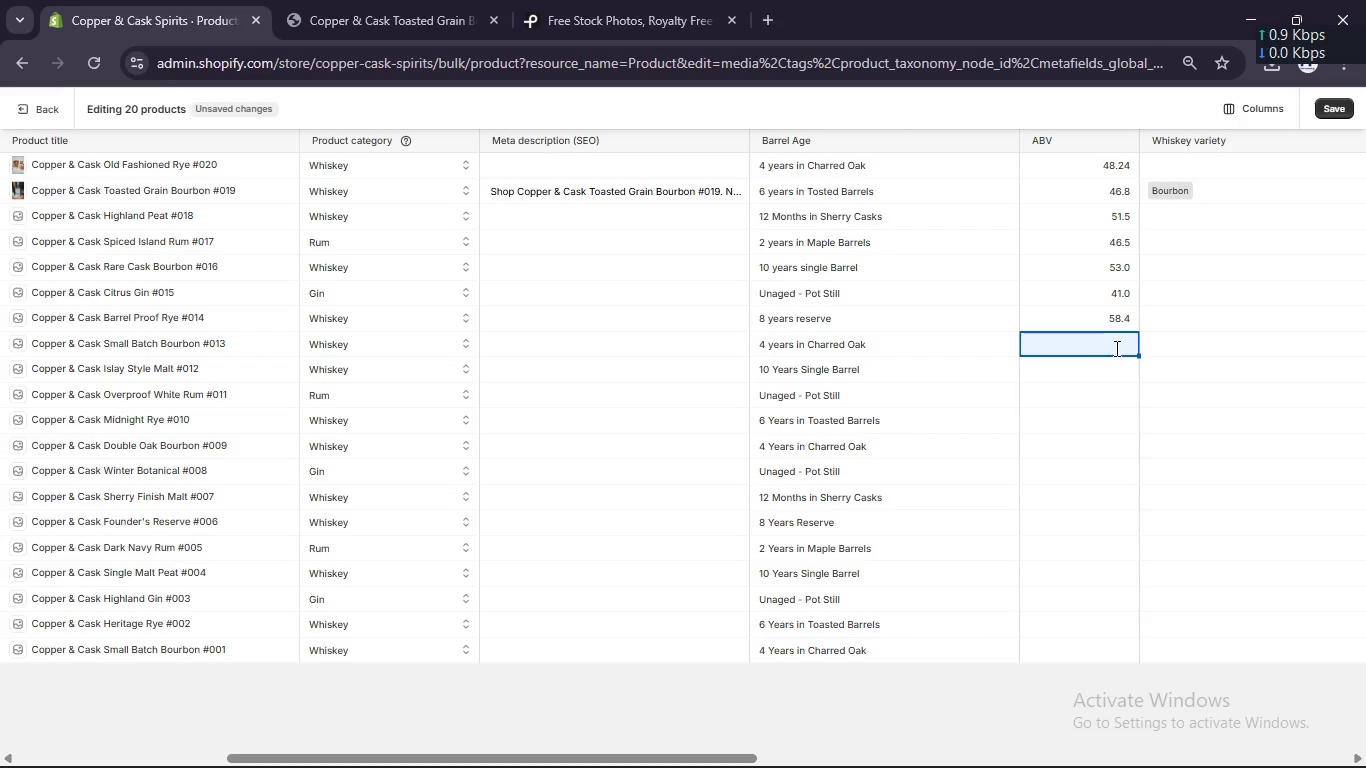 
key(Numpad4)
 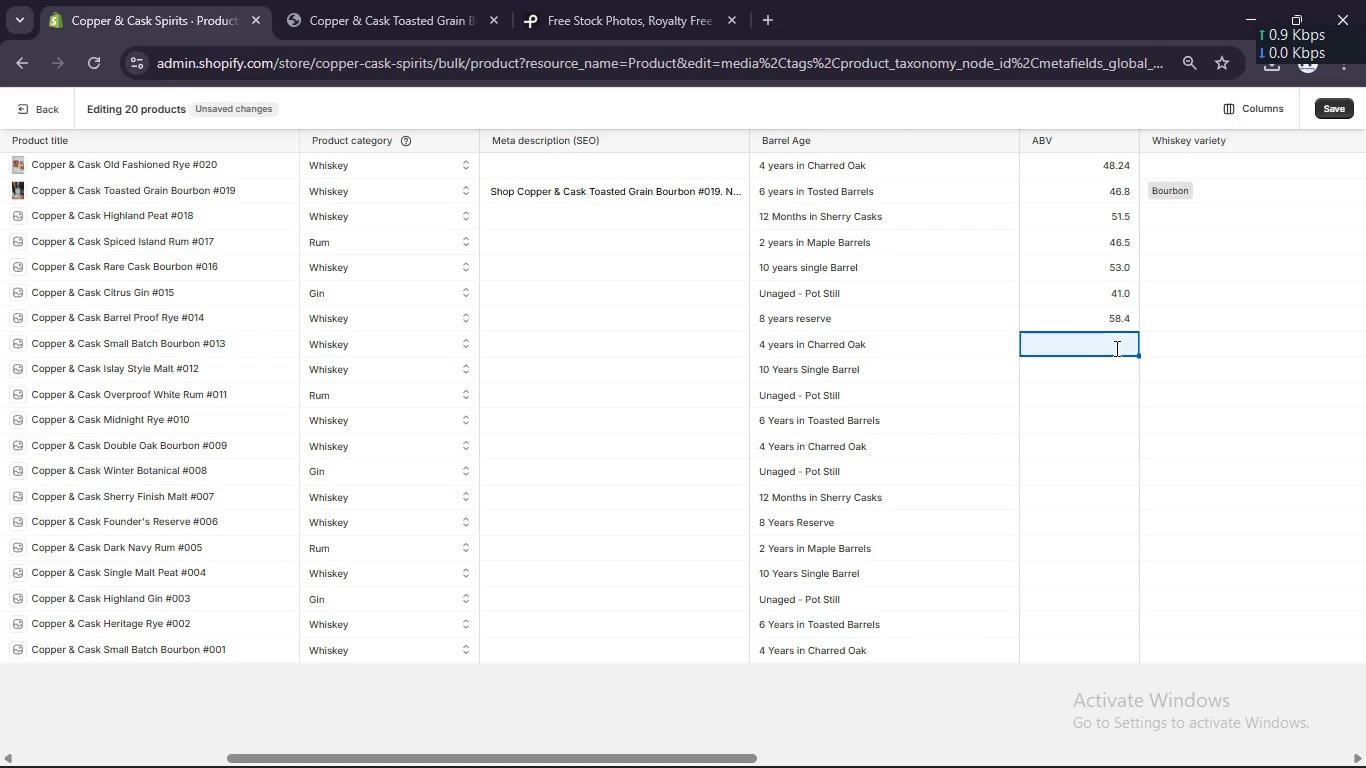 
key(Numpad5)
 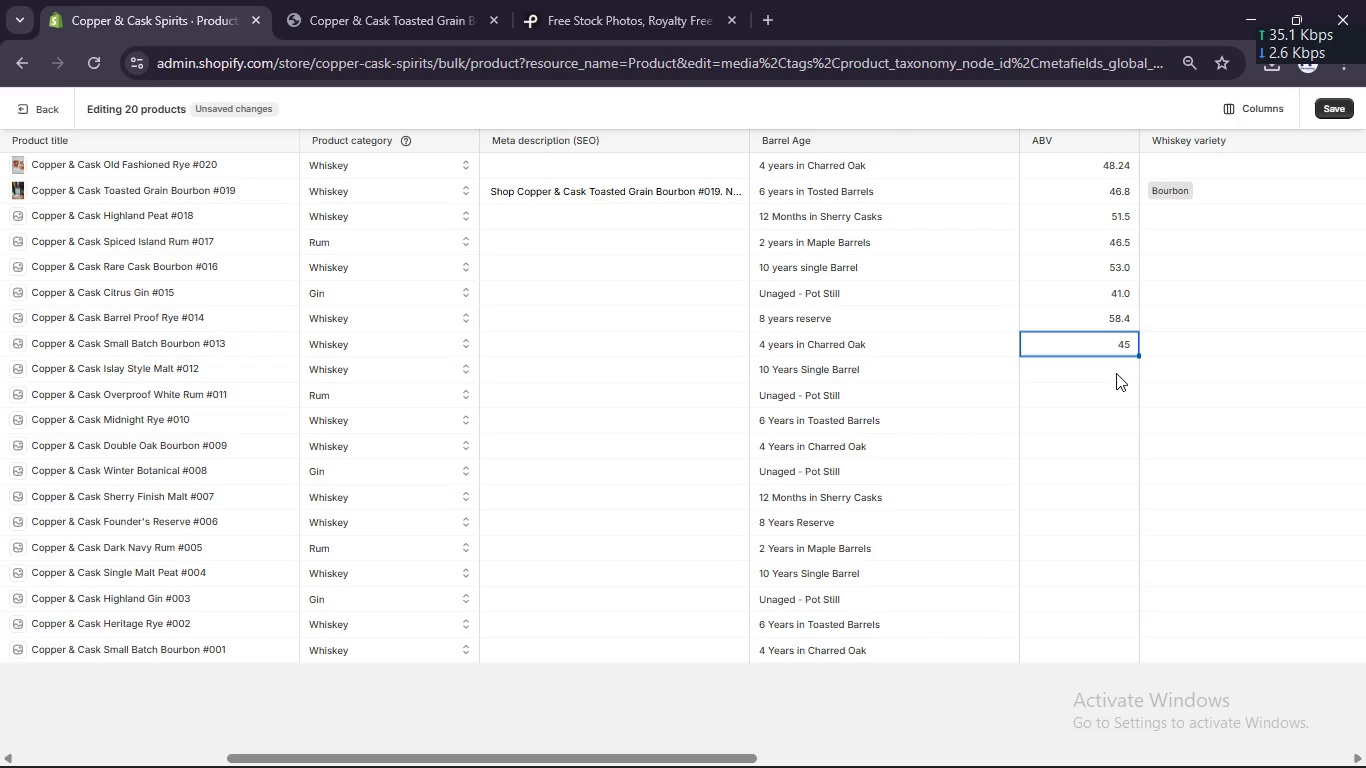 
left_click([1116, 373])
 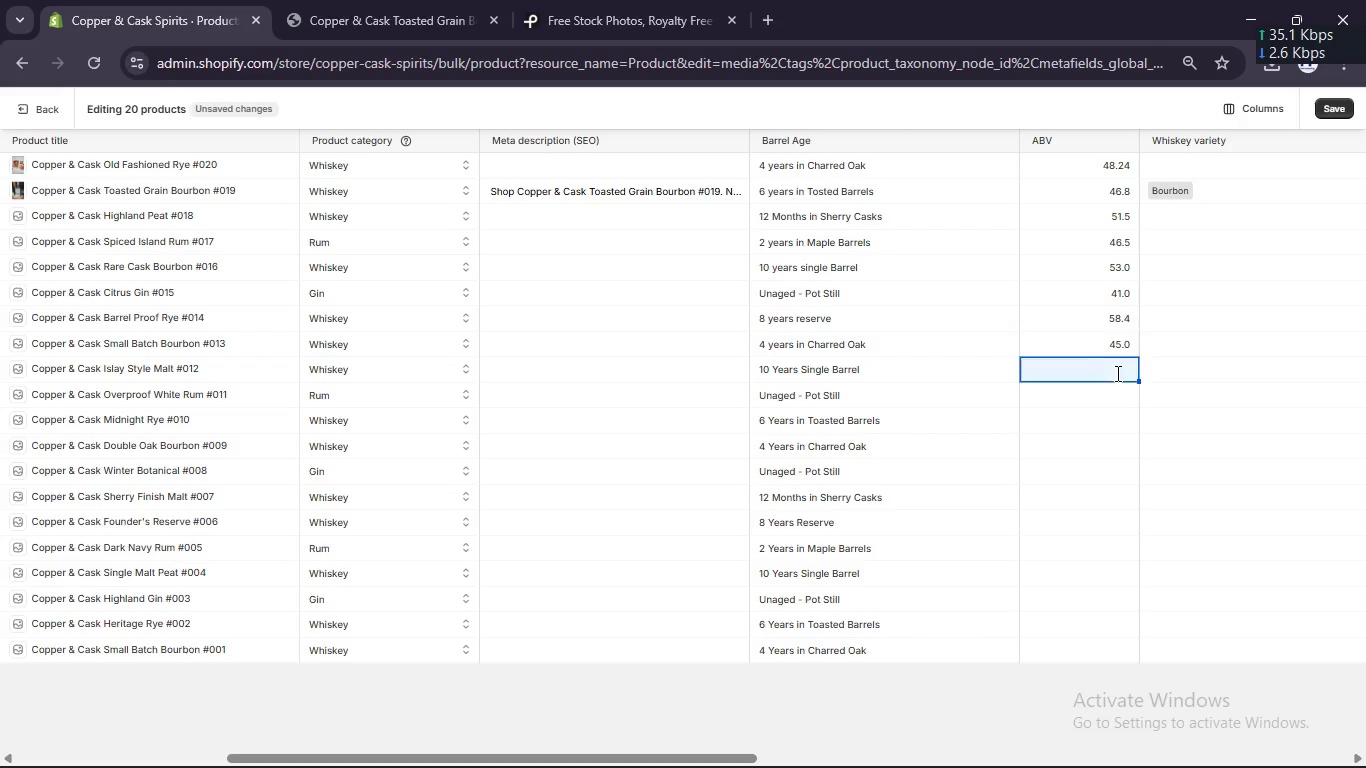 
key(Numpad4)
 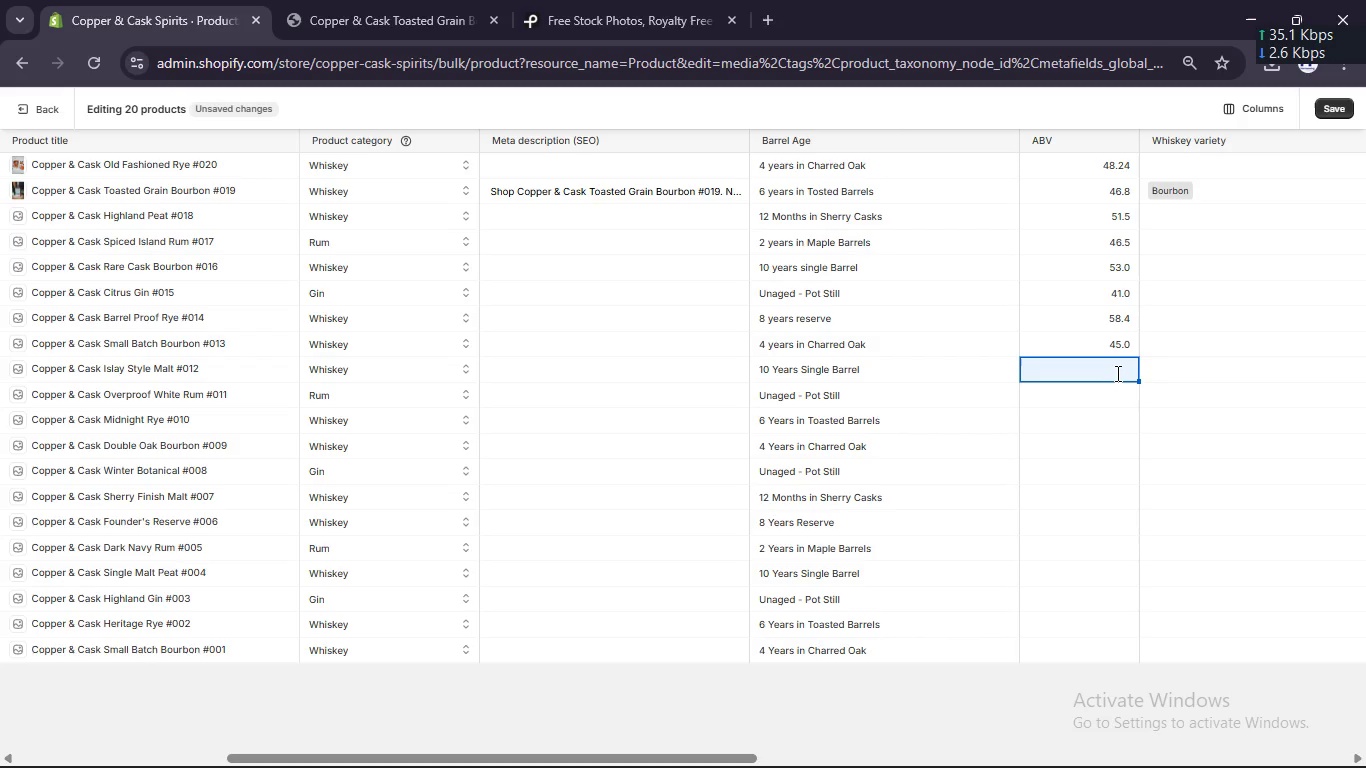 
key(Numpad9)
 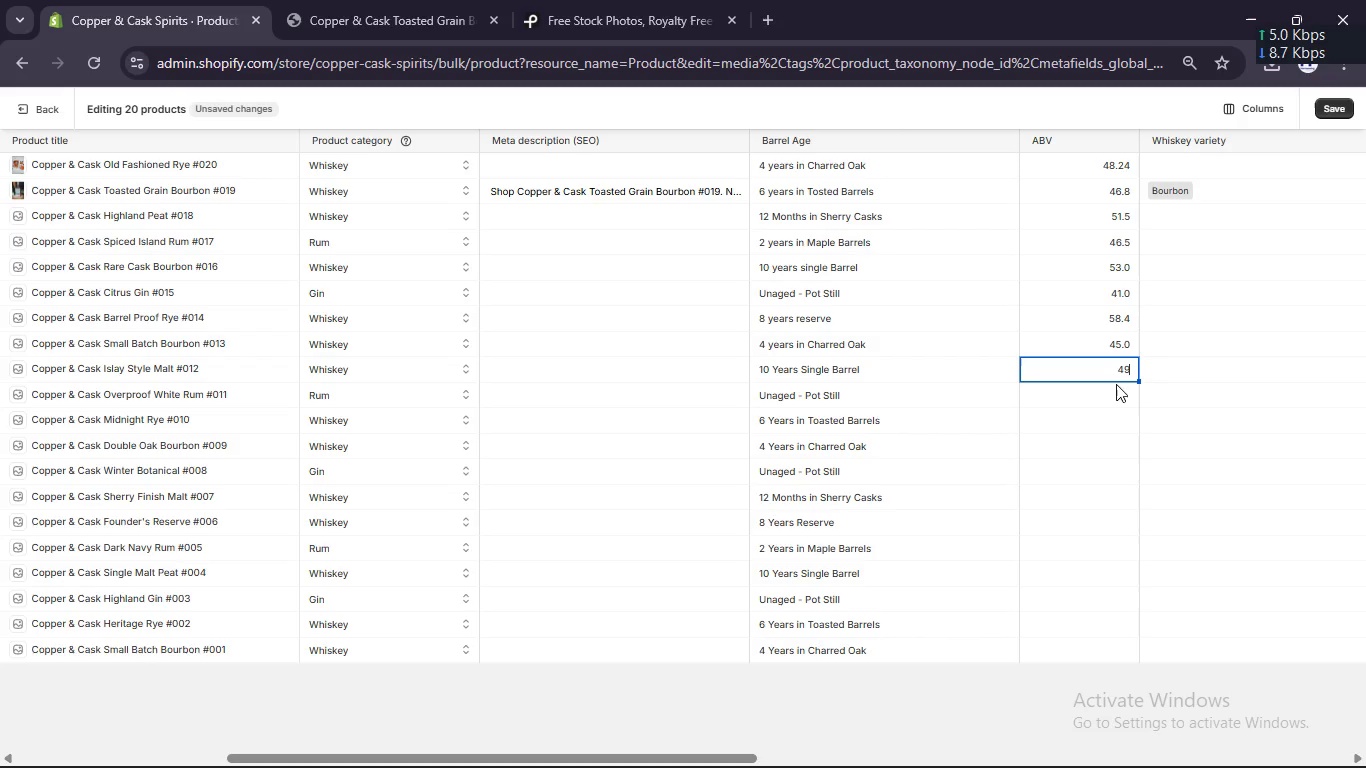 
left_click([1116, 392])
 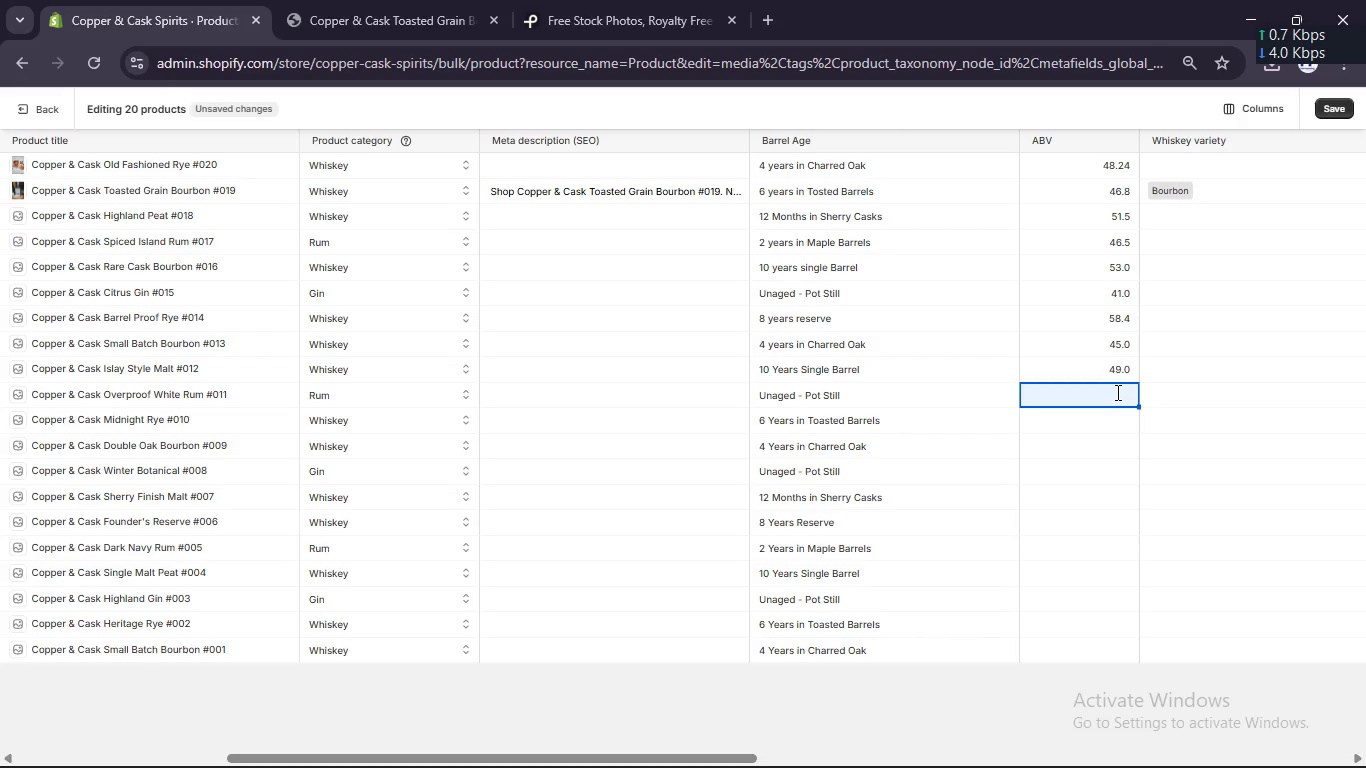 
key(Numpad6)
 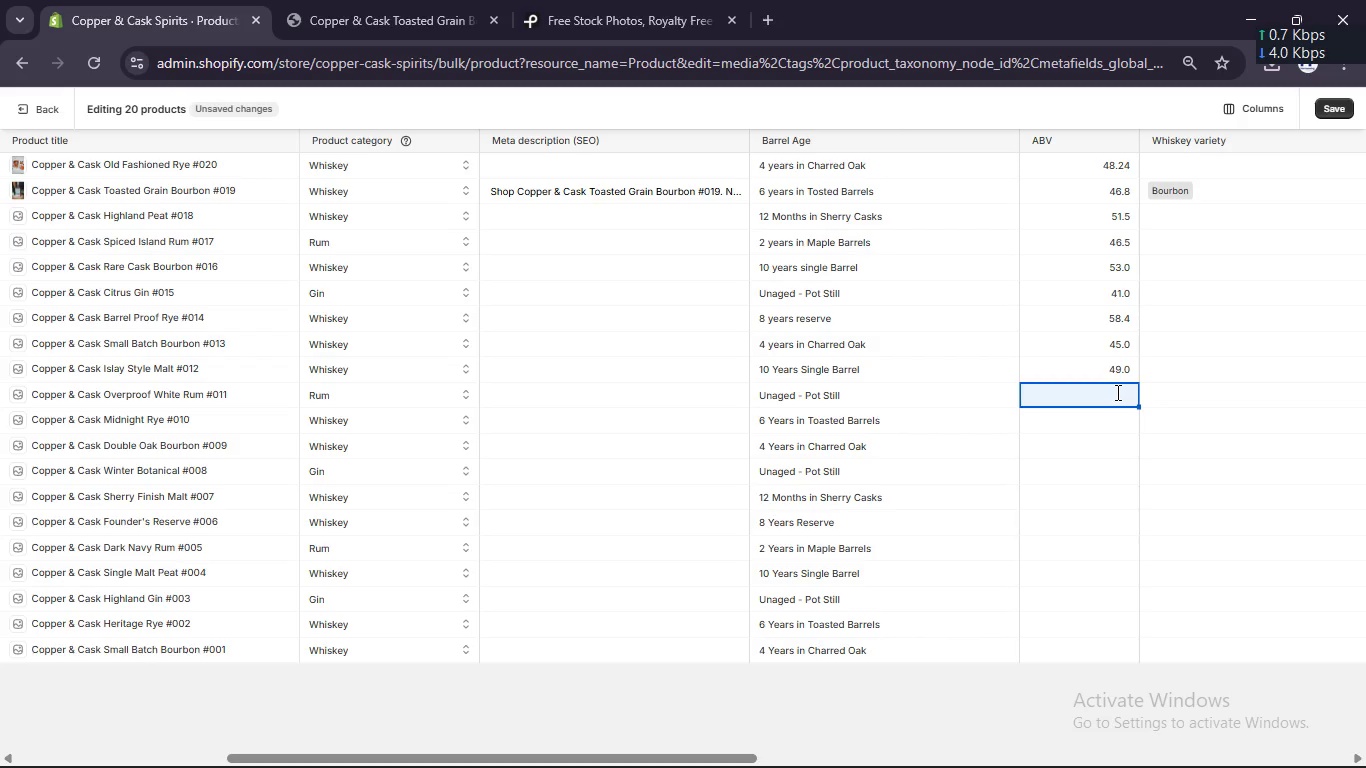 
key(Numpad2)
 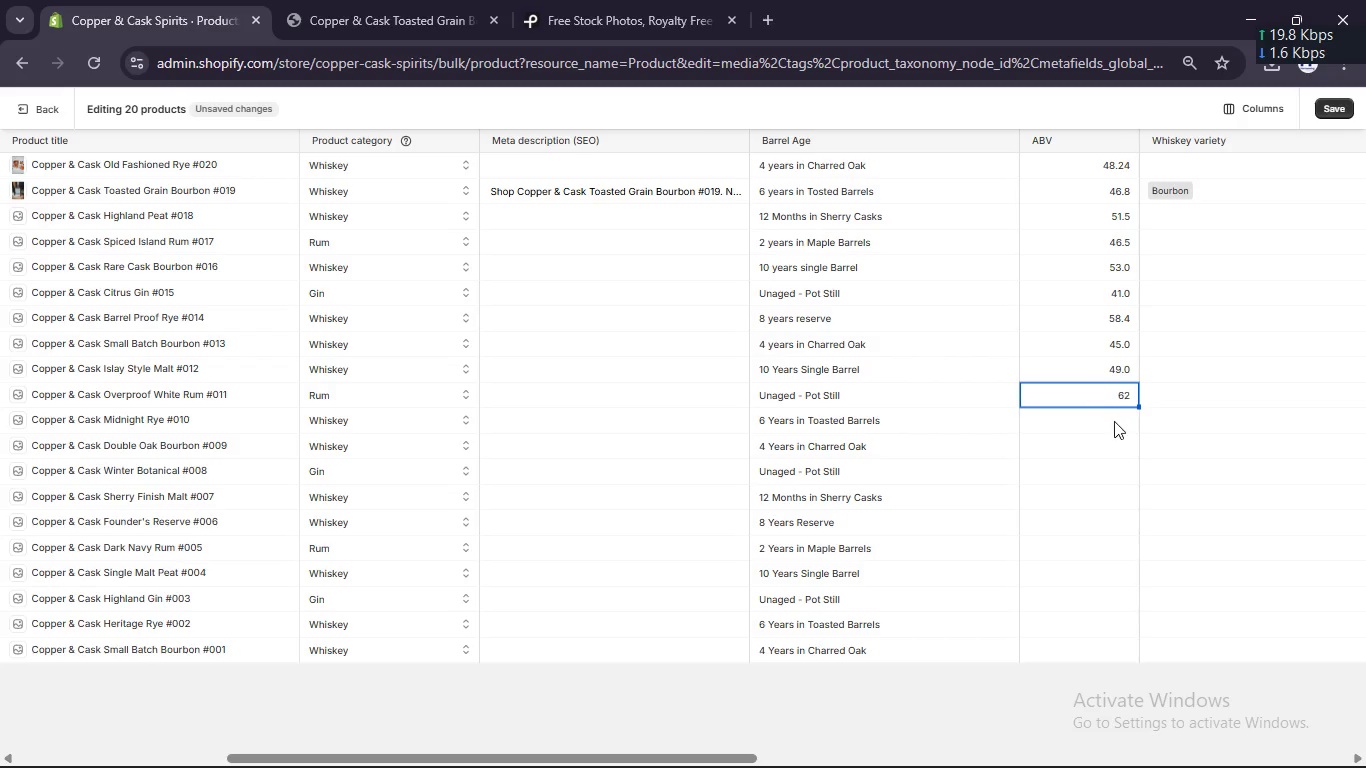 
left_click([1113, 423])
 